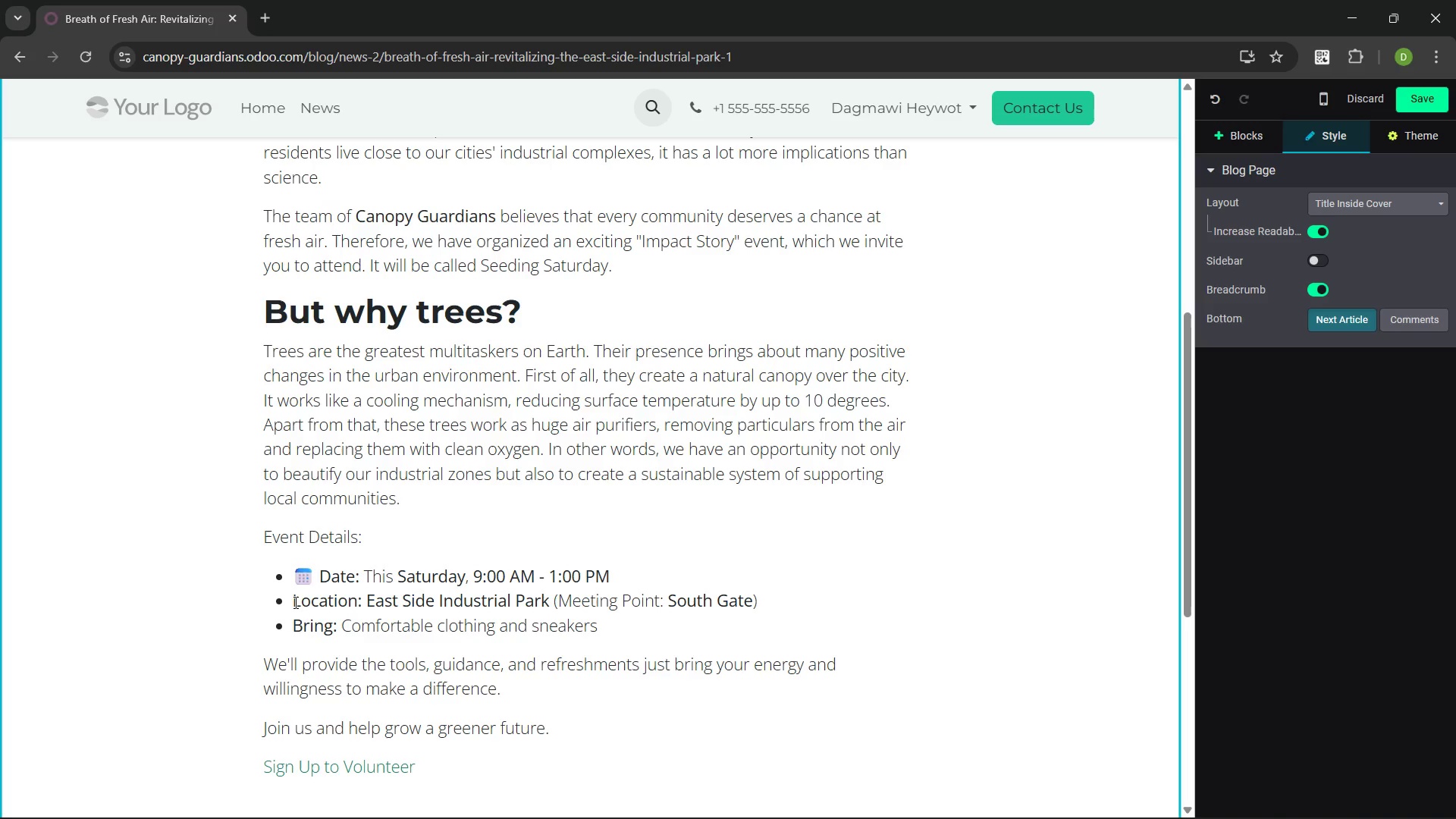 
left_click([294, 602])
 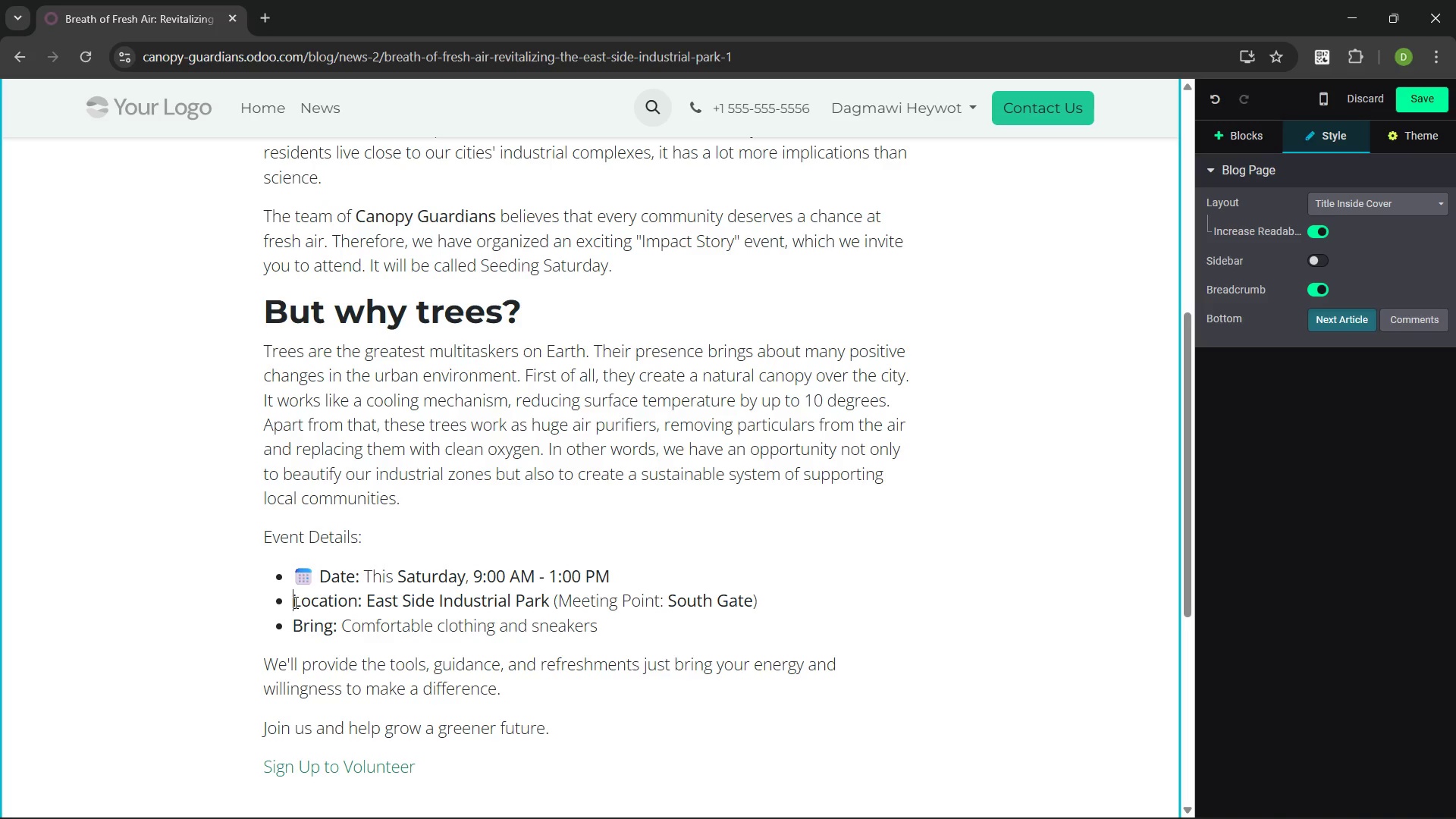 
key(Meta+Period)
 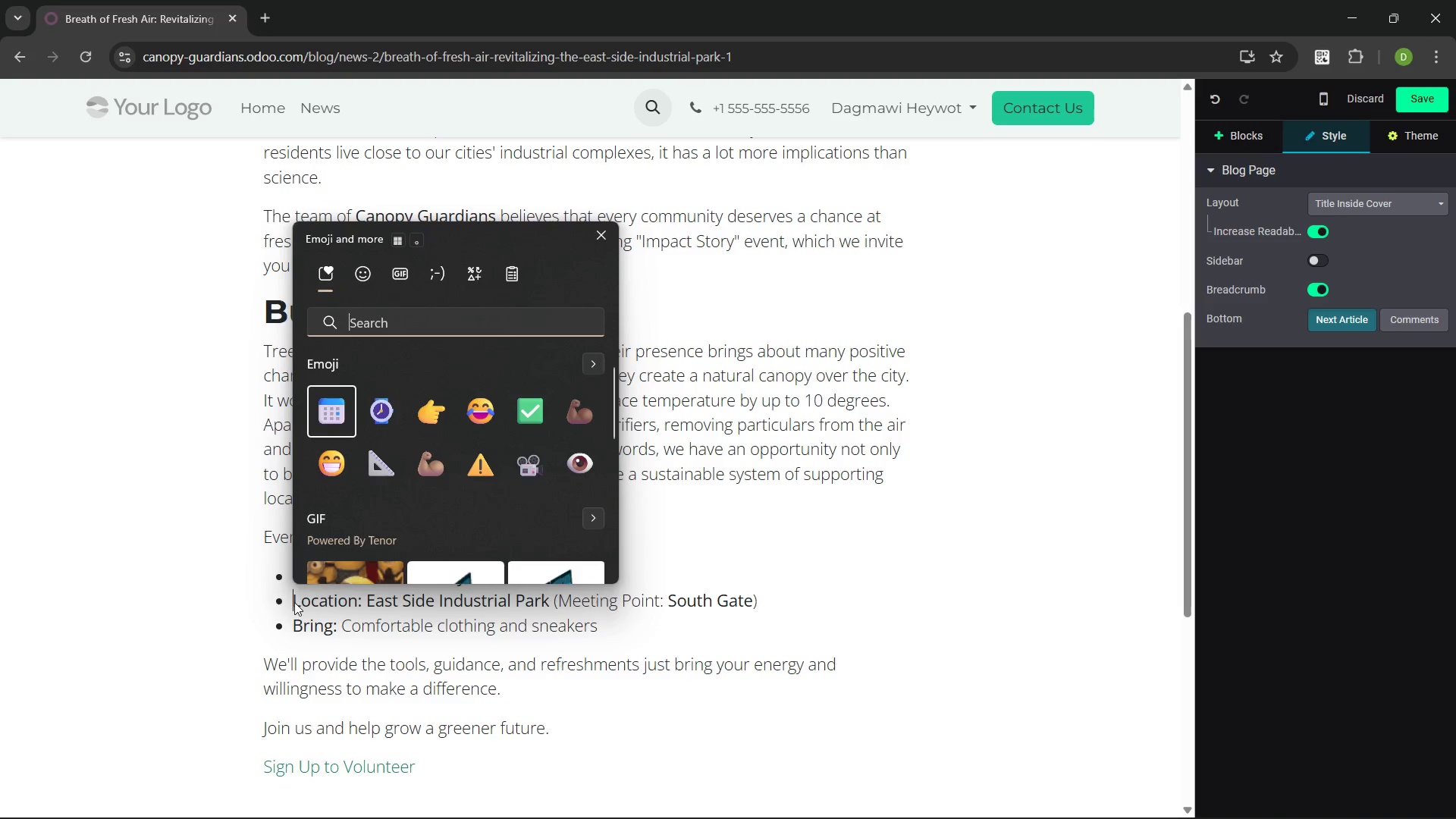 
key(Meta+MetaLeft)
 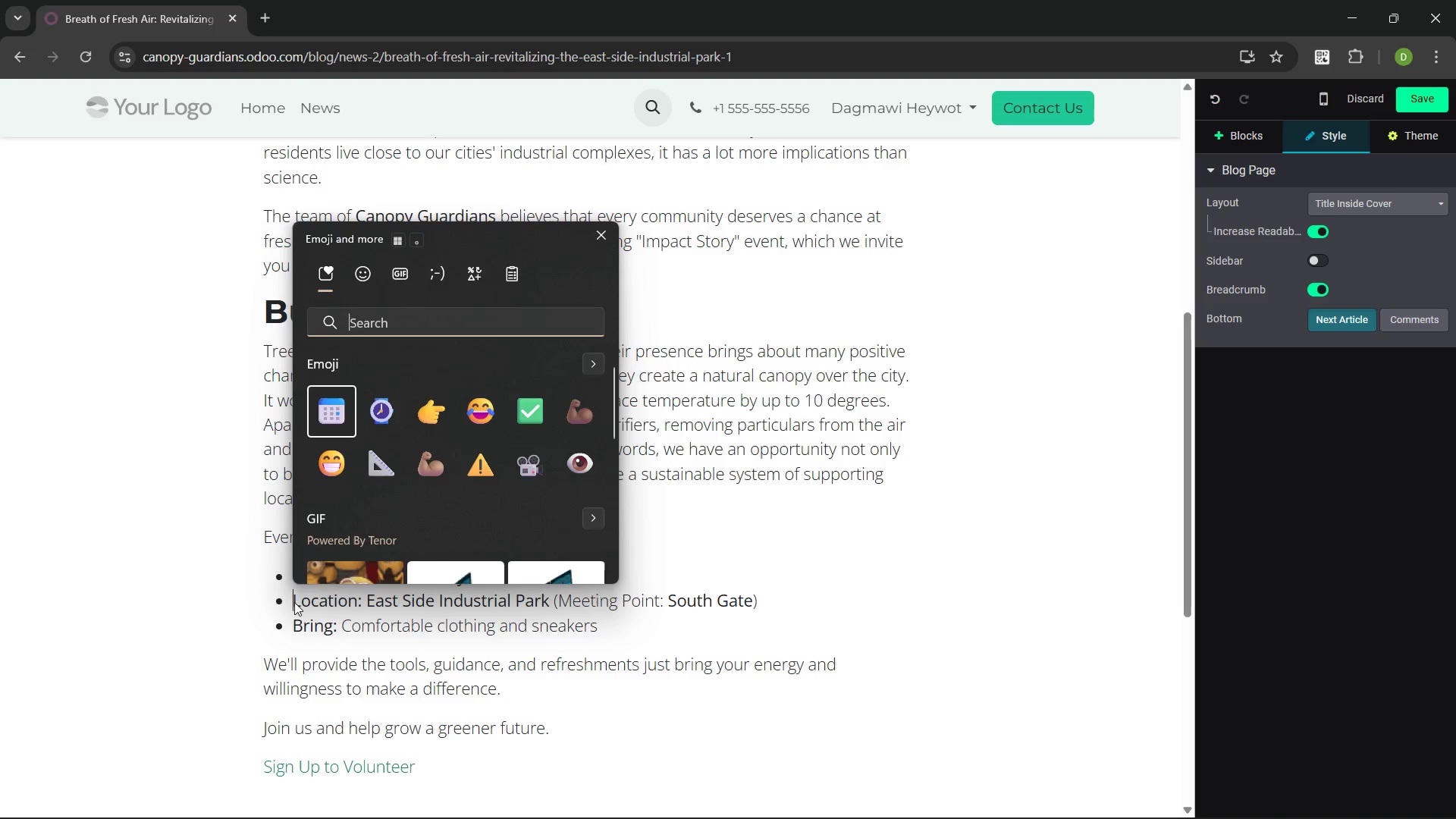 
type(location)
 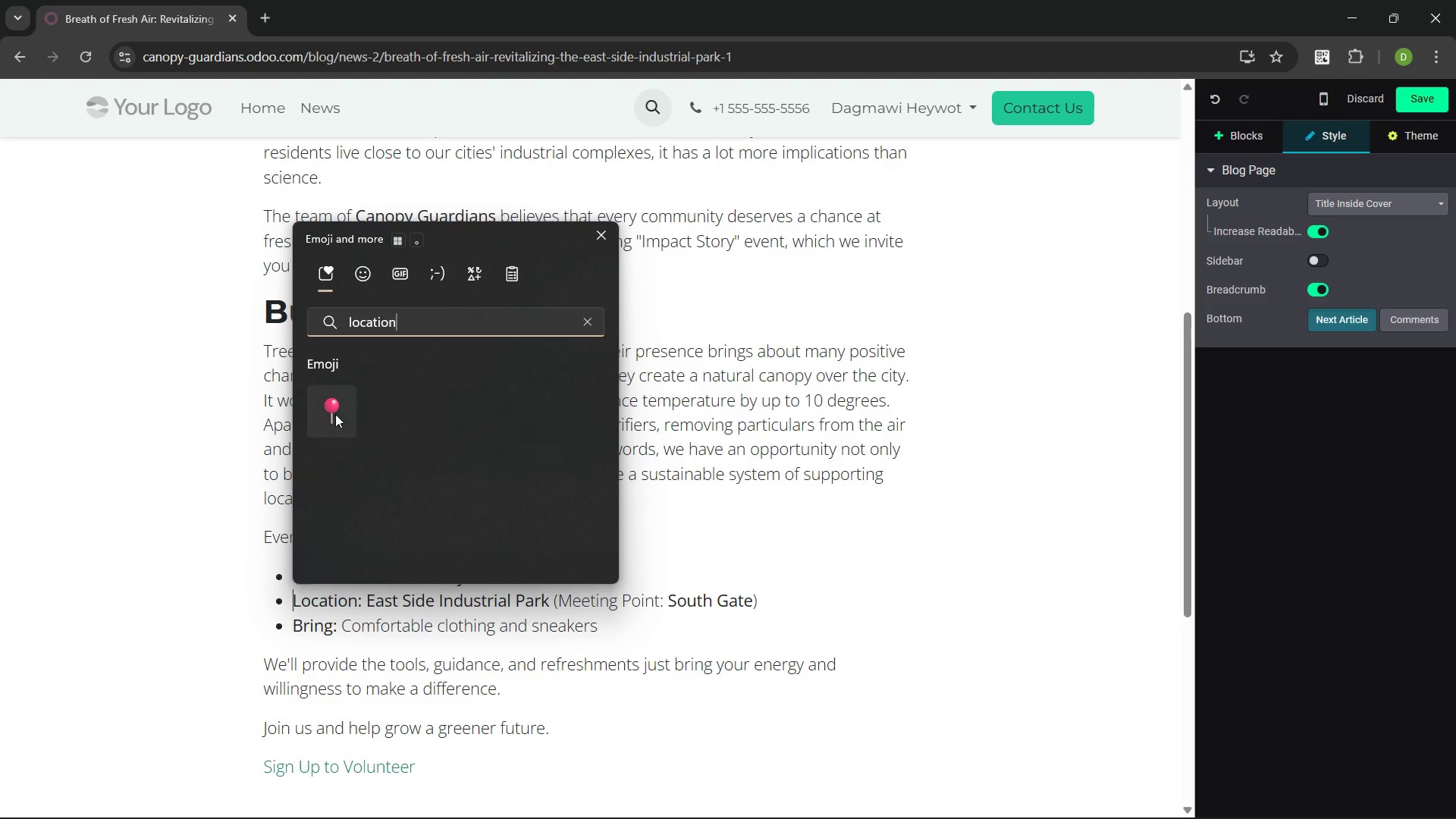 
left_click([335, 407])
 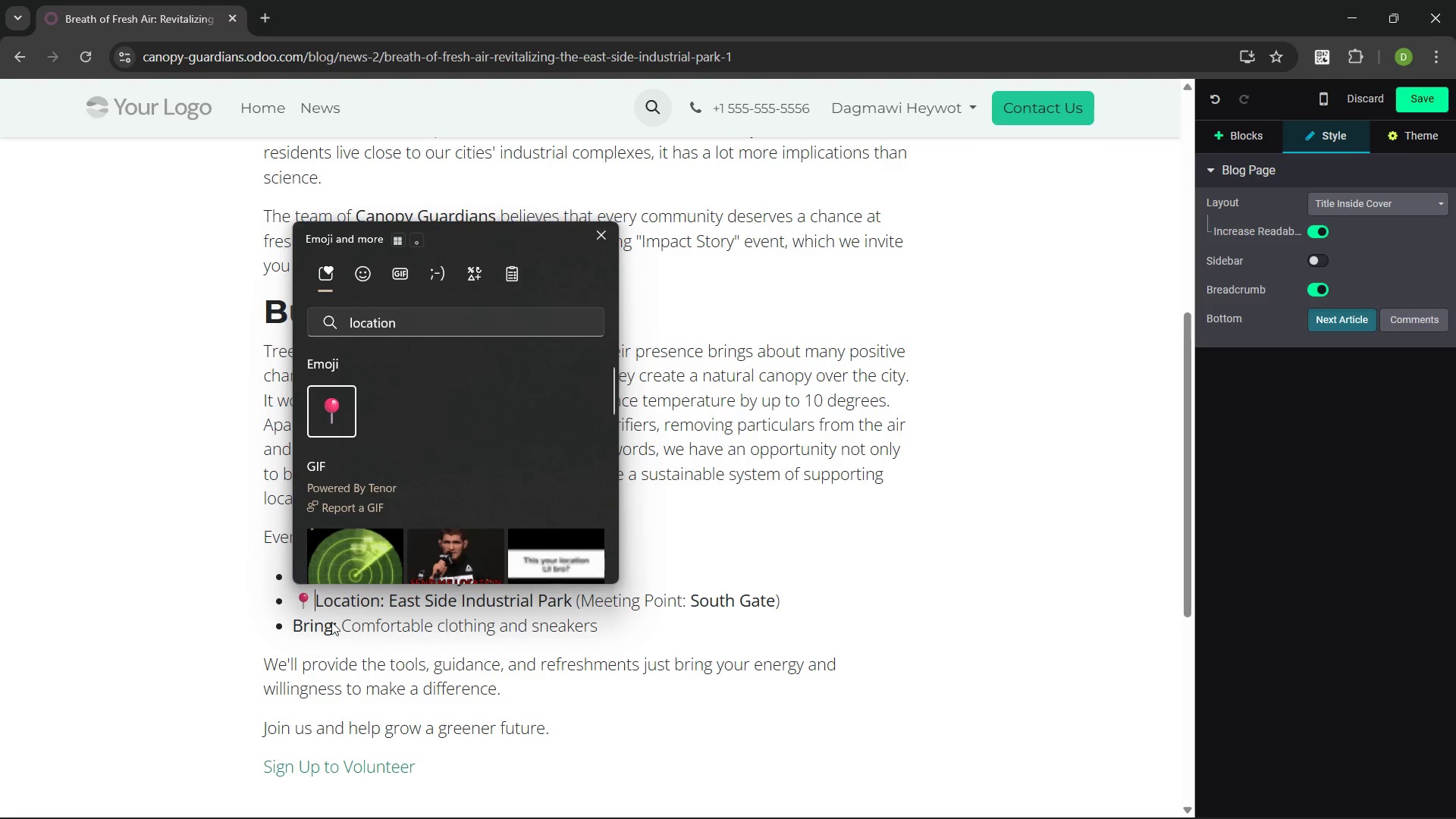 
left_click([306, 623])
 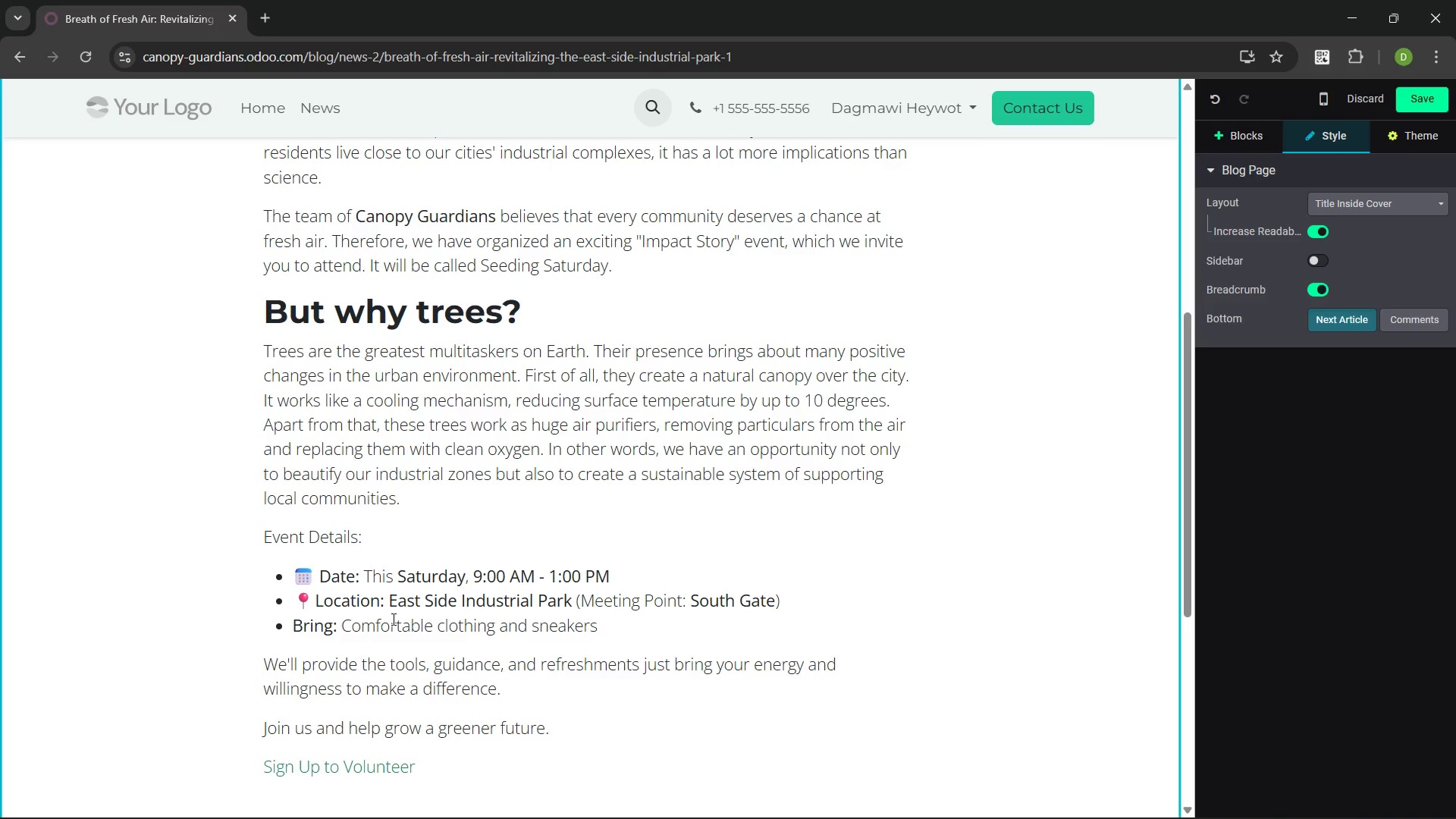 
wait(8.3)
 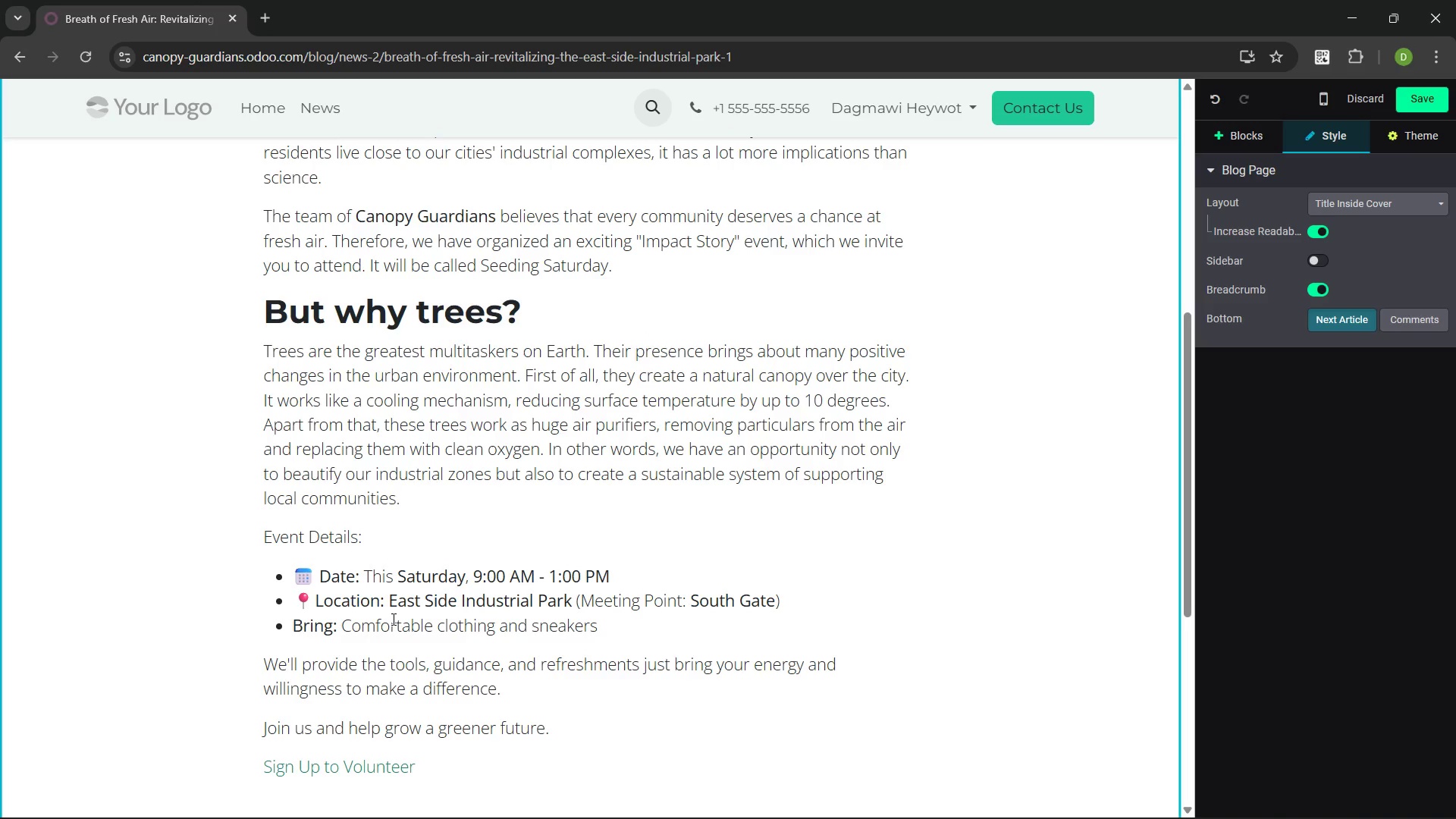 
left_click([296, 622])
 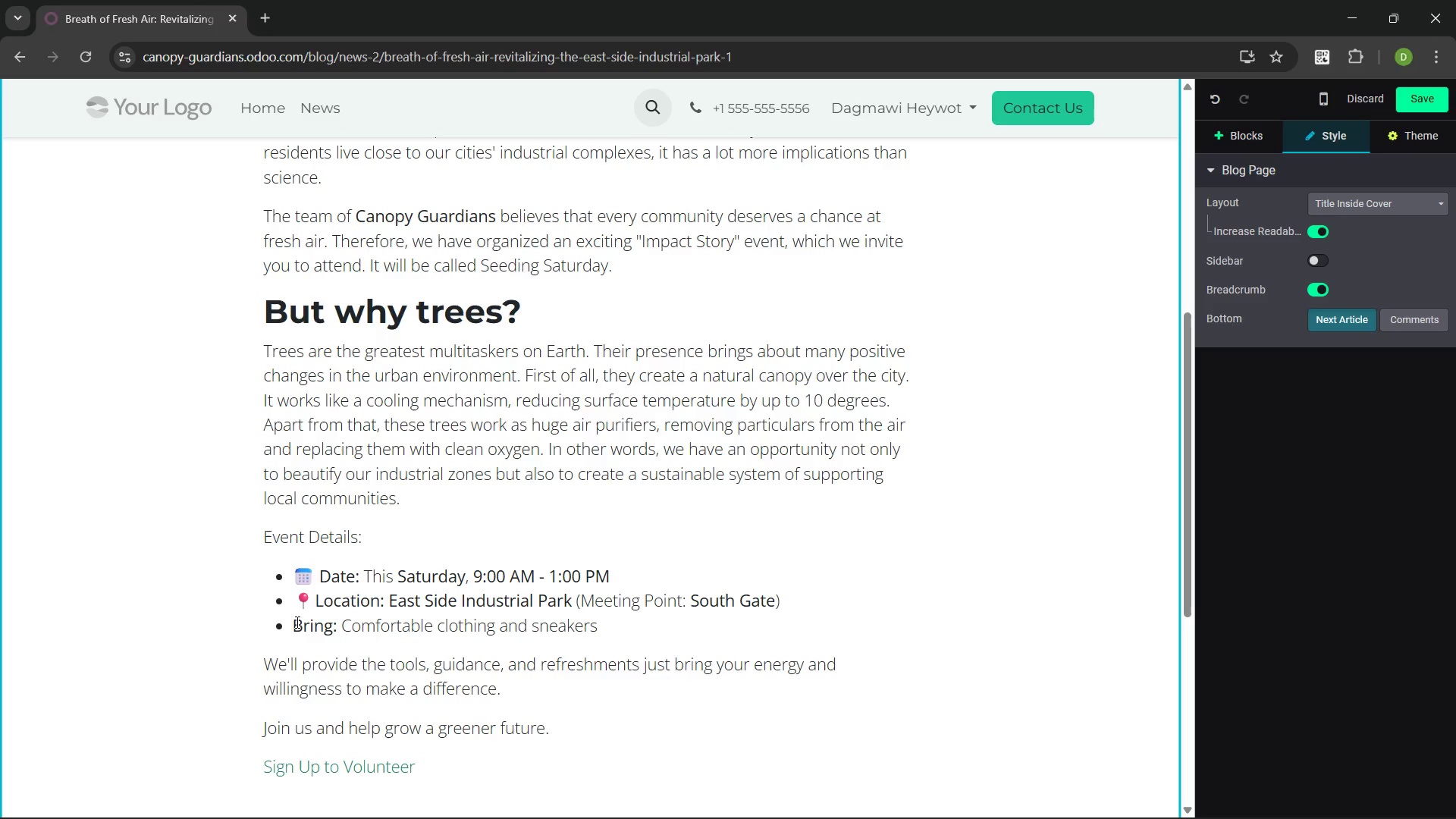 
key(Meta+MetaLeft)
 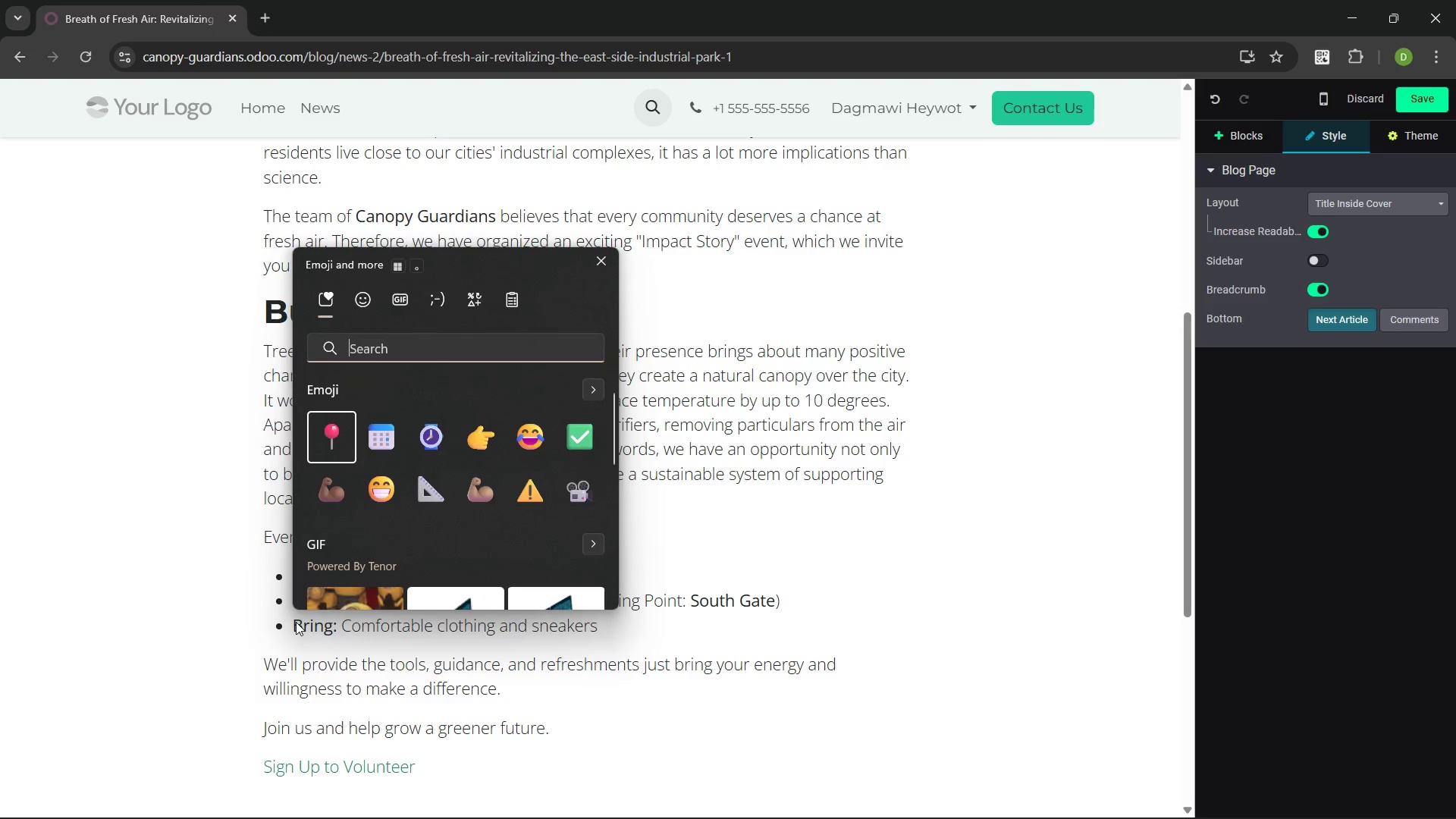 
key(Meta+Period)
 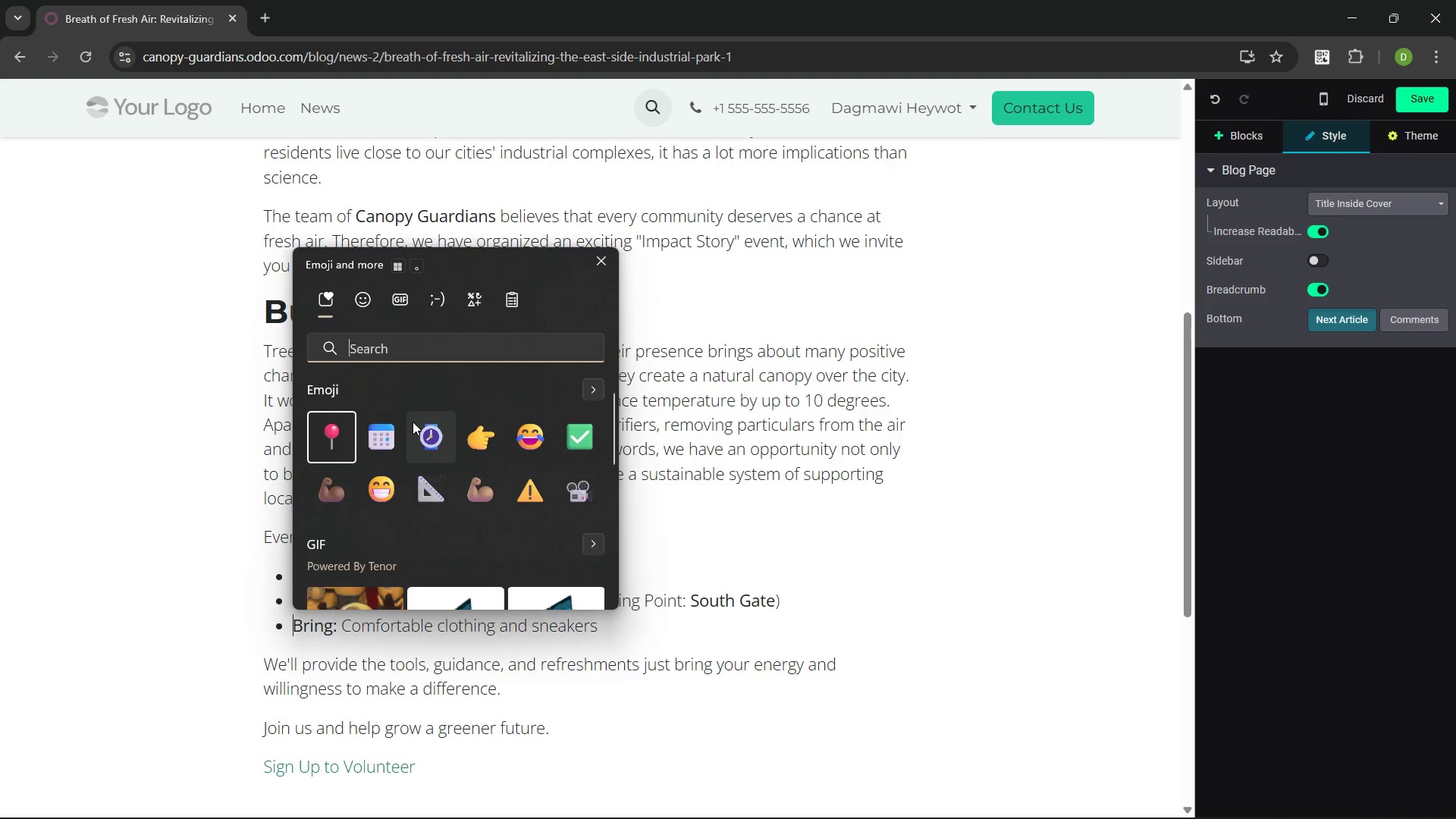 
type(shoes)
 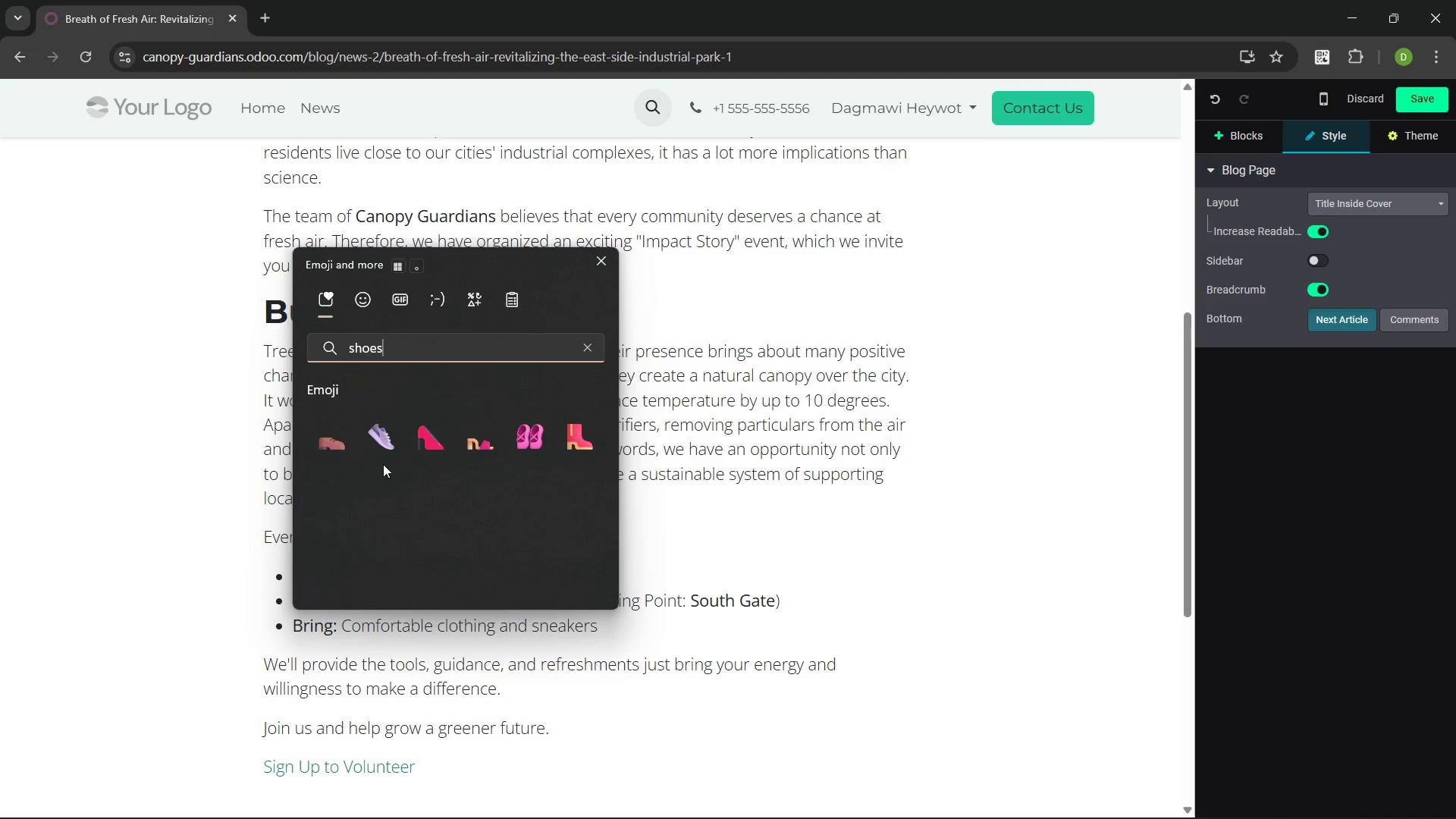 
left_click([383, 447])
 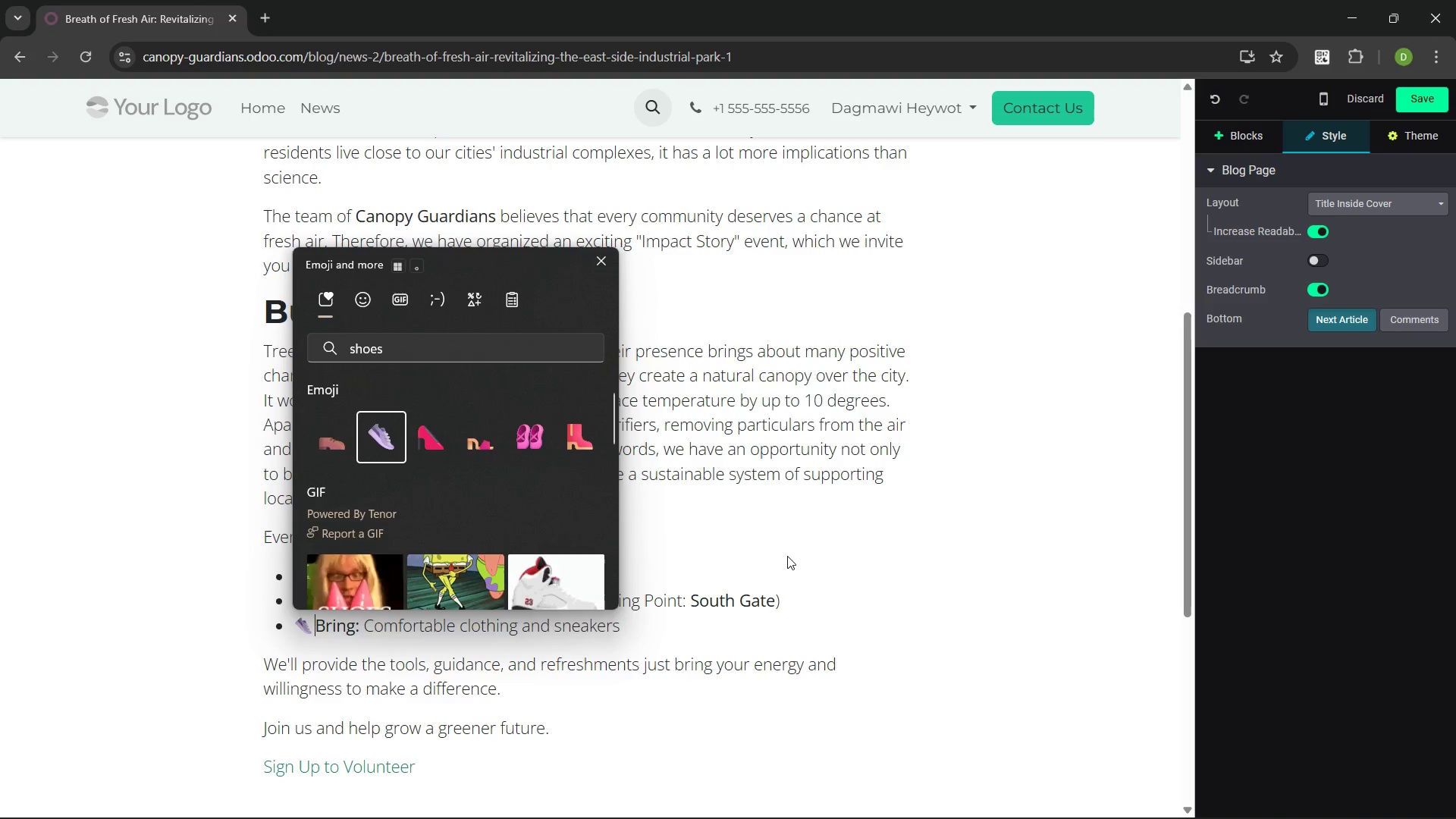 
left_click([787, 556])
 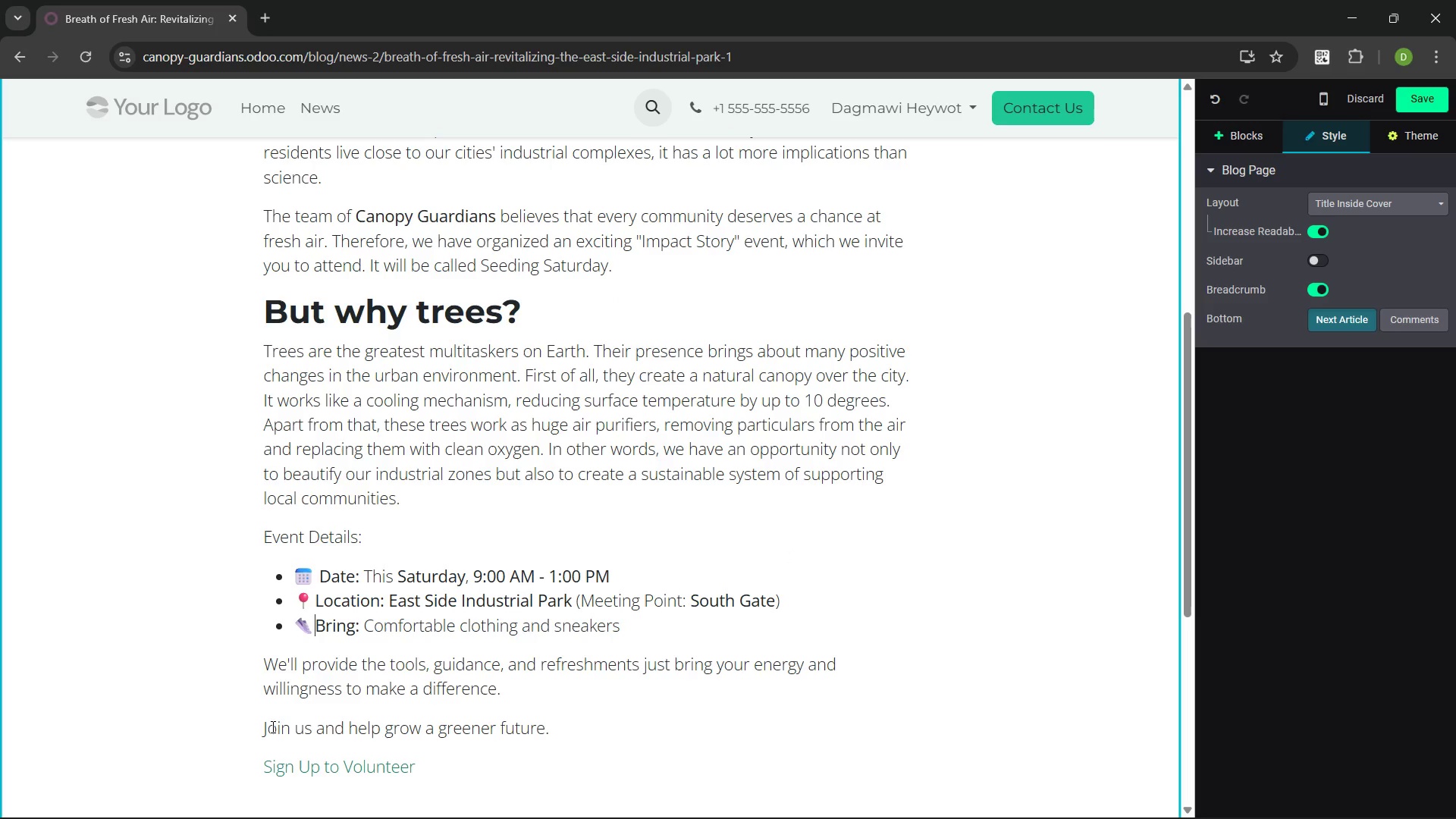 
left_click([271, 726])
 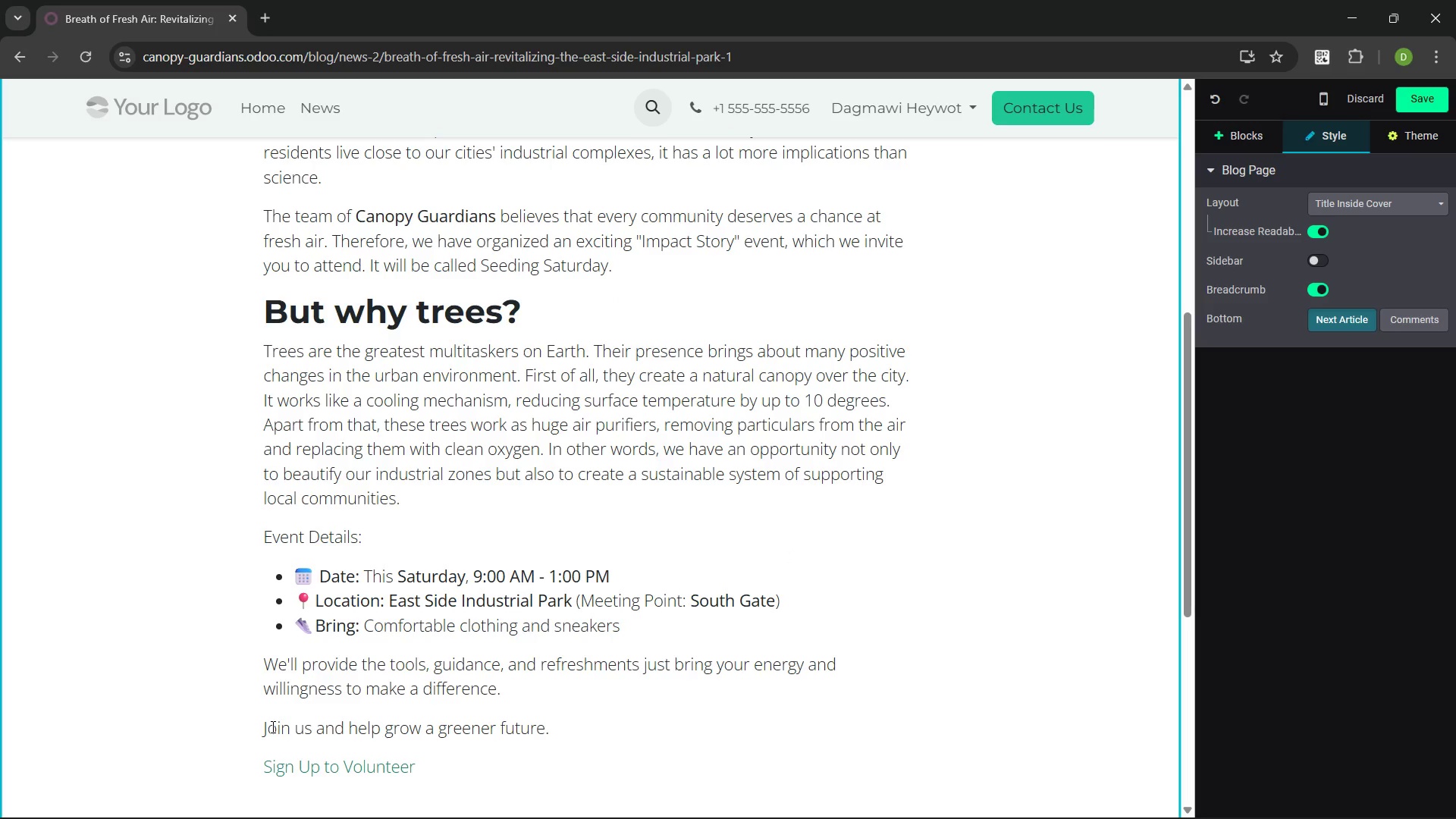 
key(ArrowLeft)
 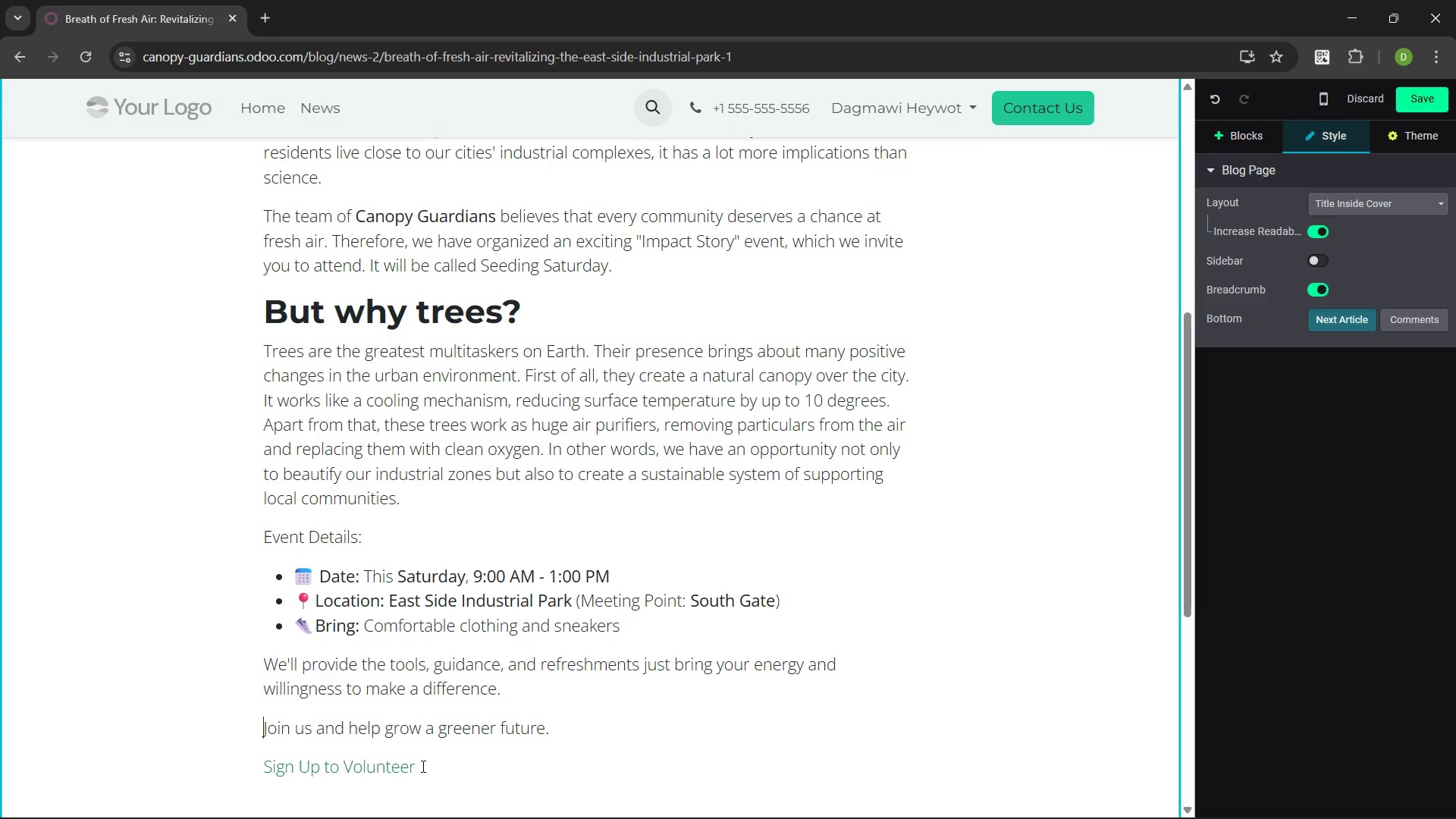 
wait(11.39)
 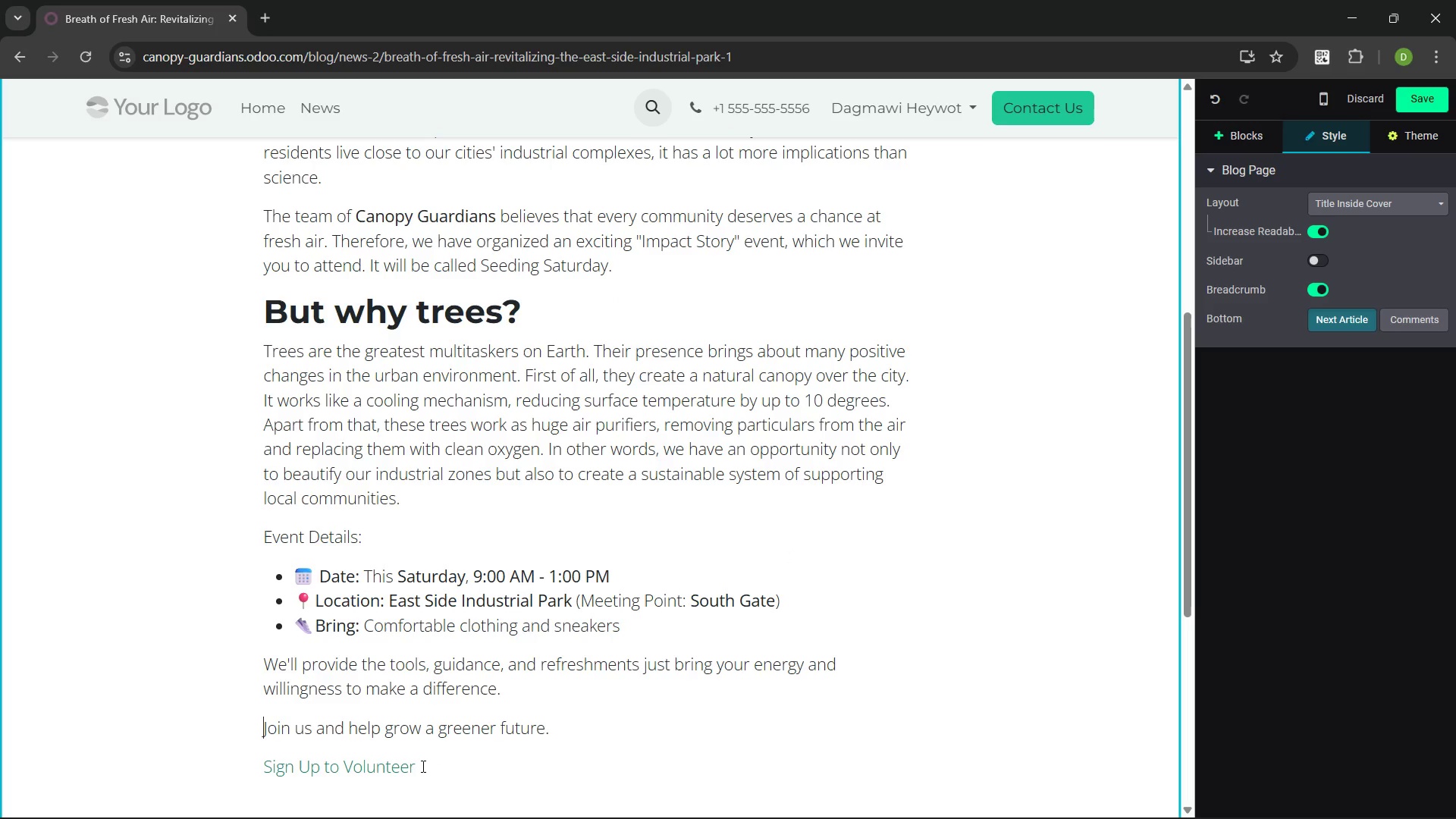 
left_click_drag(start_coordinate=[553, 723], to_coordinate=[454, 715])
 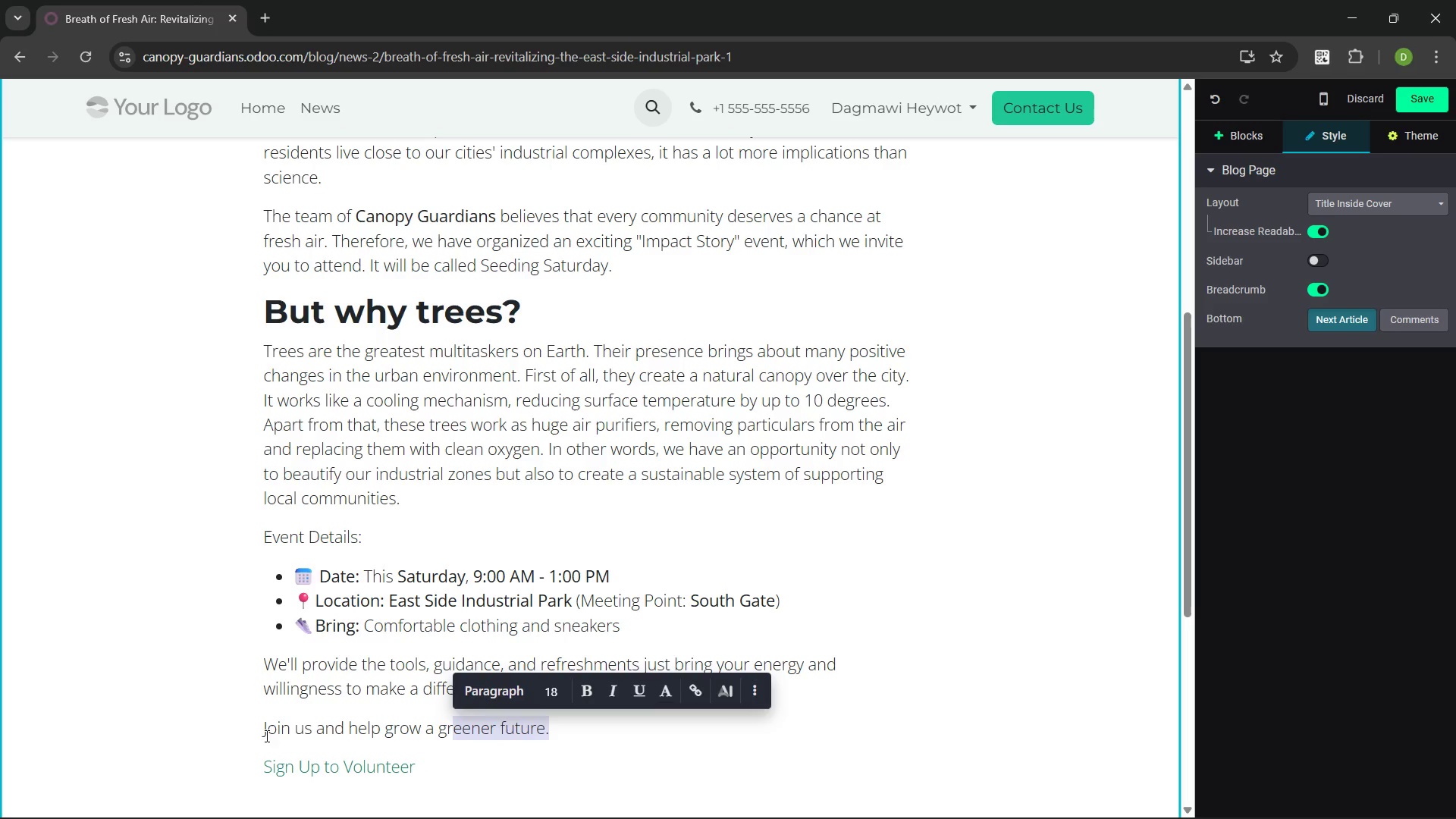 
left_click([262, 730])
 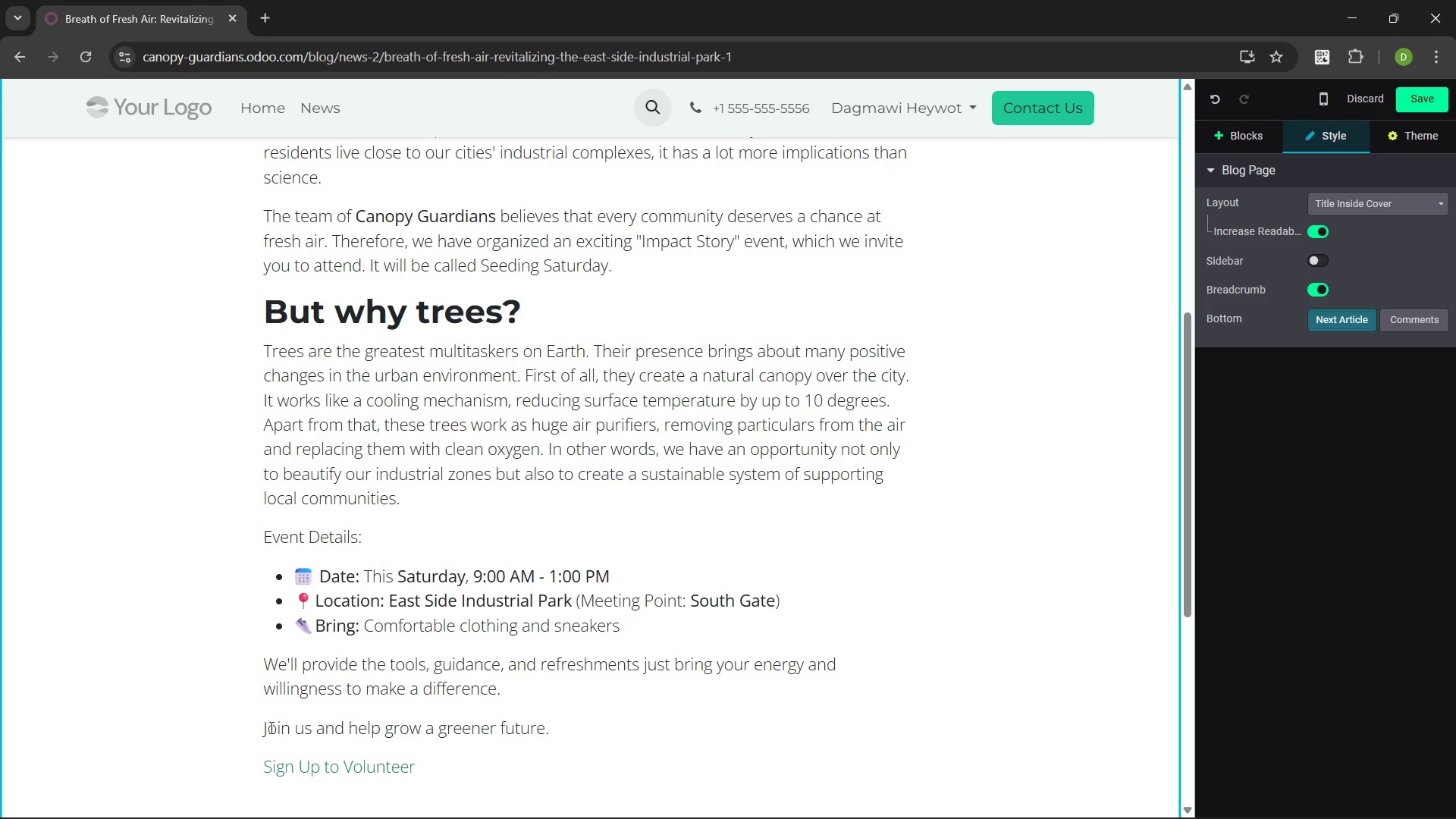 
left_click([270, 727])
 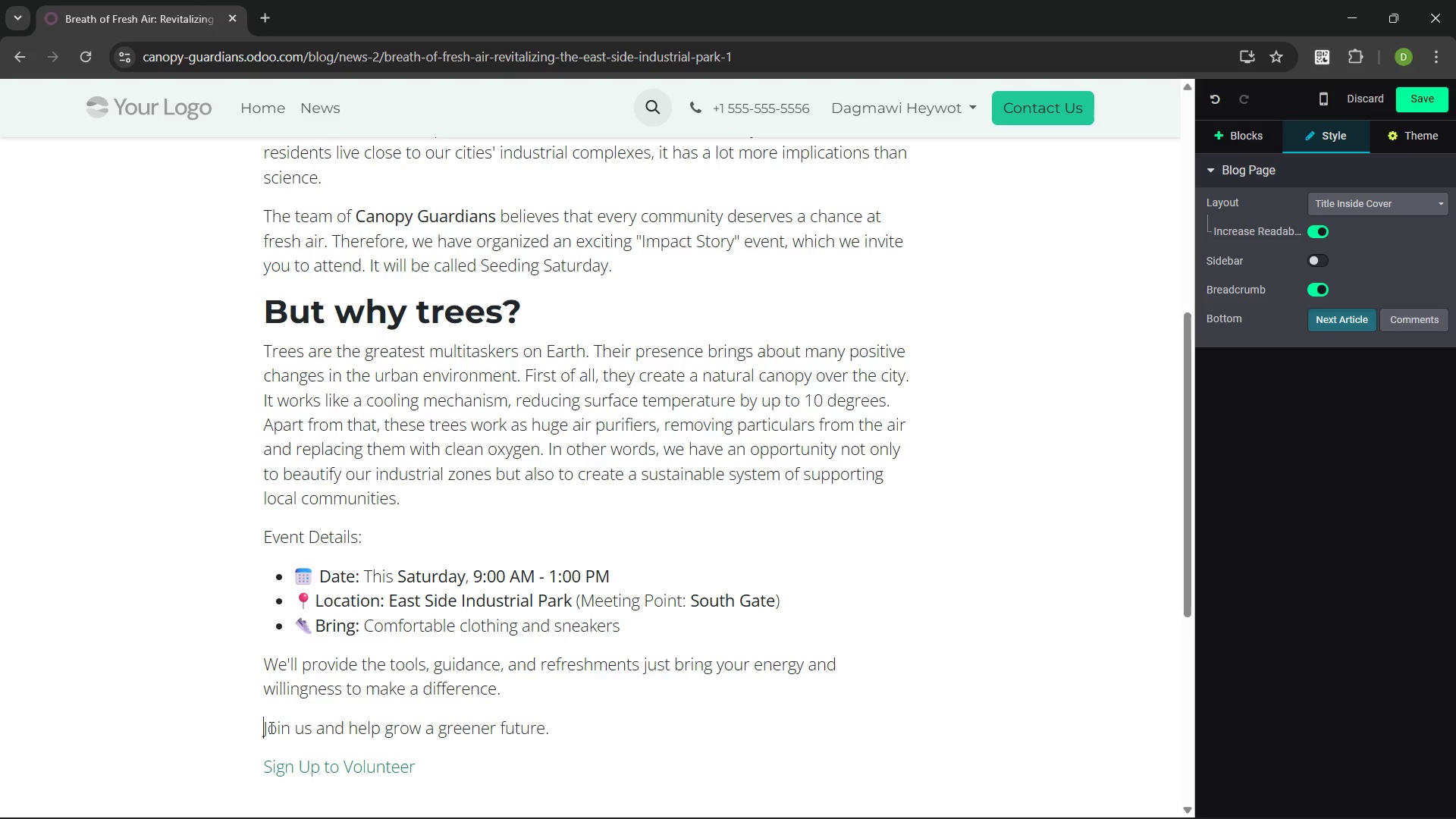 
key(ArrowLeft)
 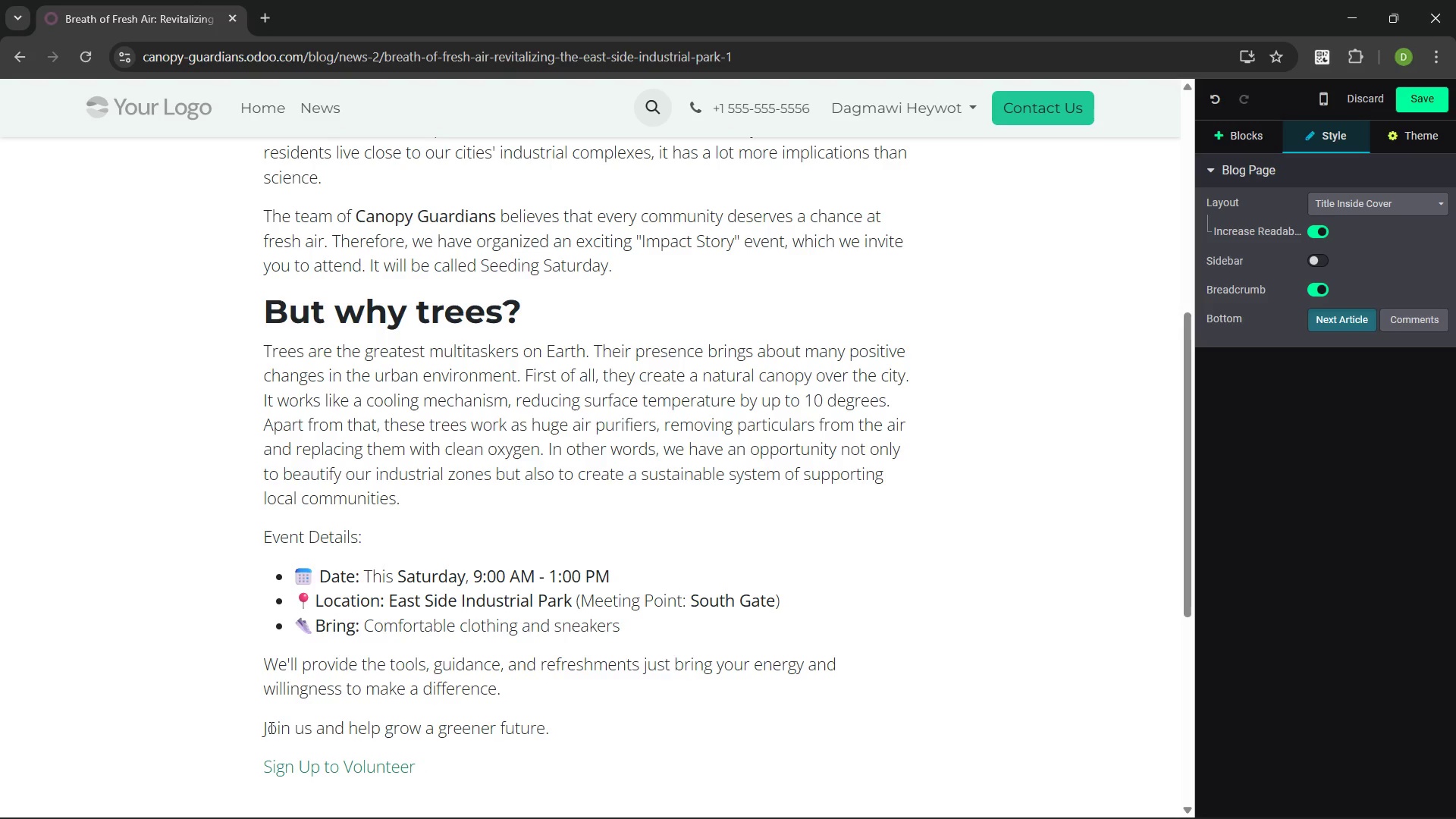 
key(Meta+MetaLeft)
 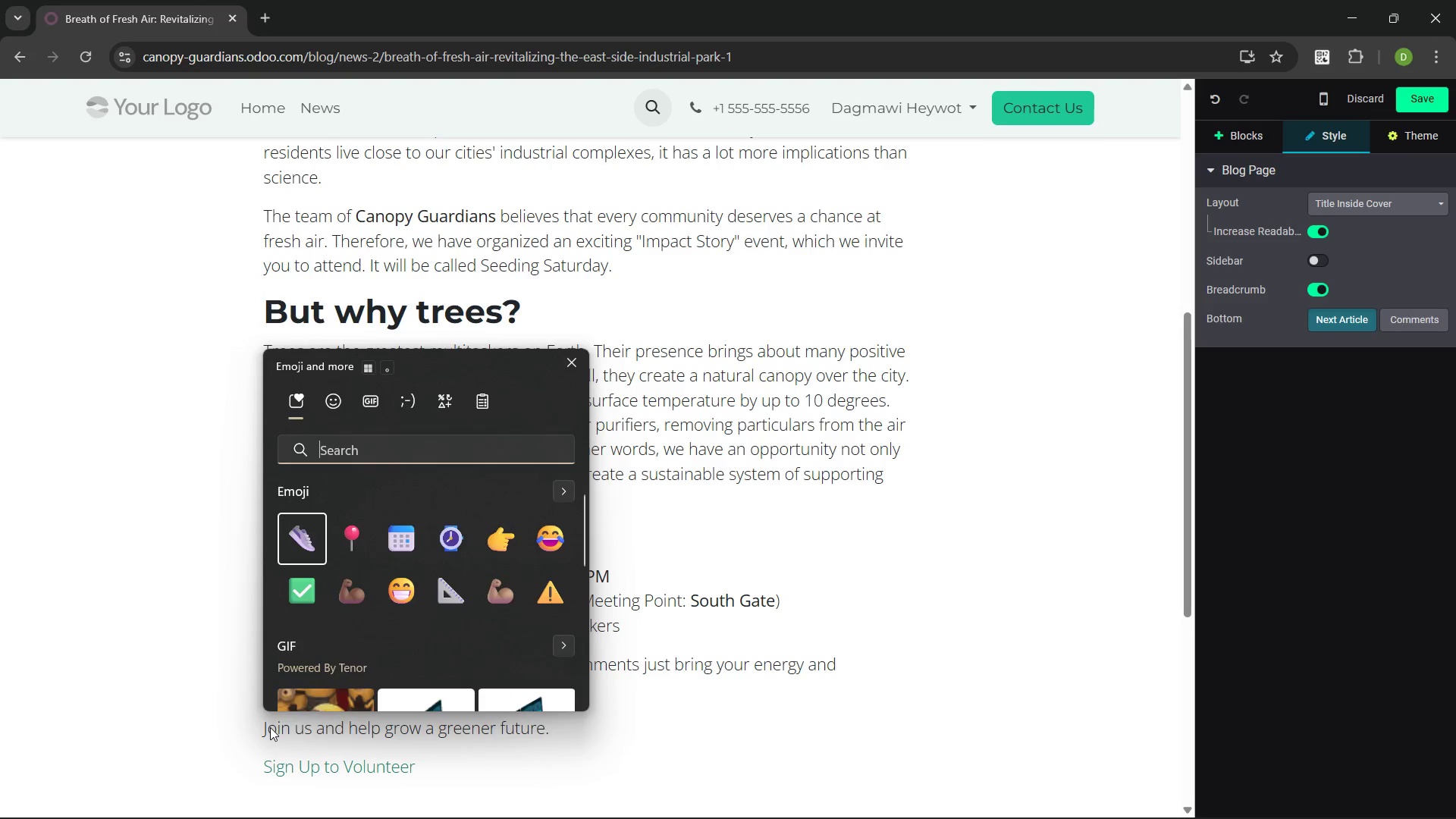 
key(Meta+Period)
 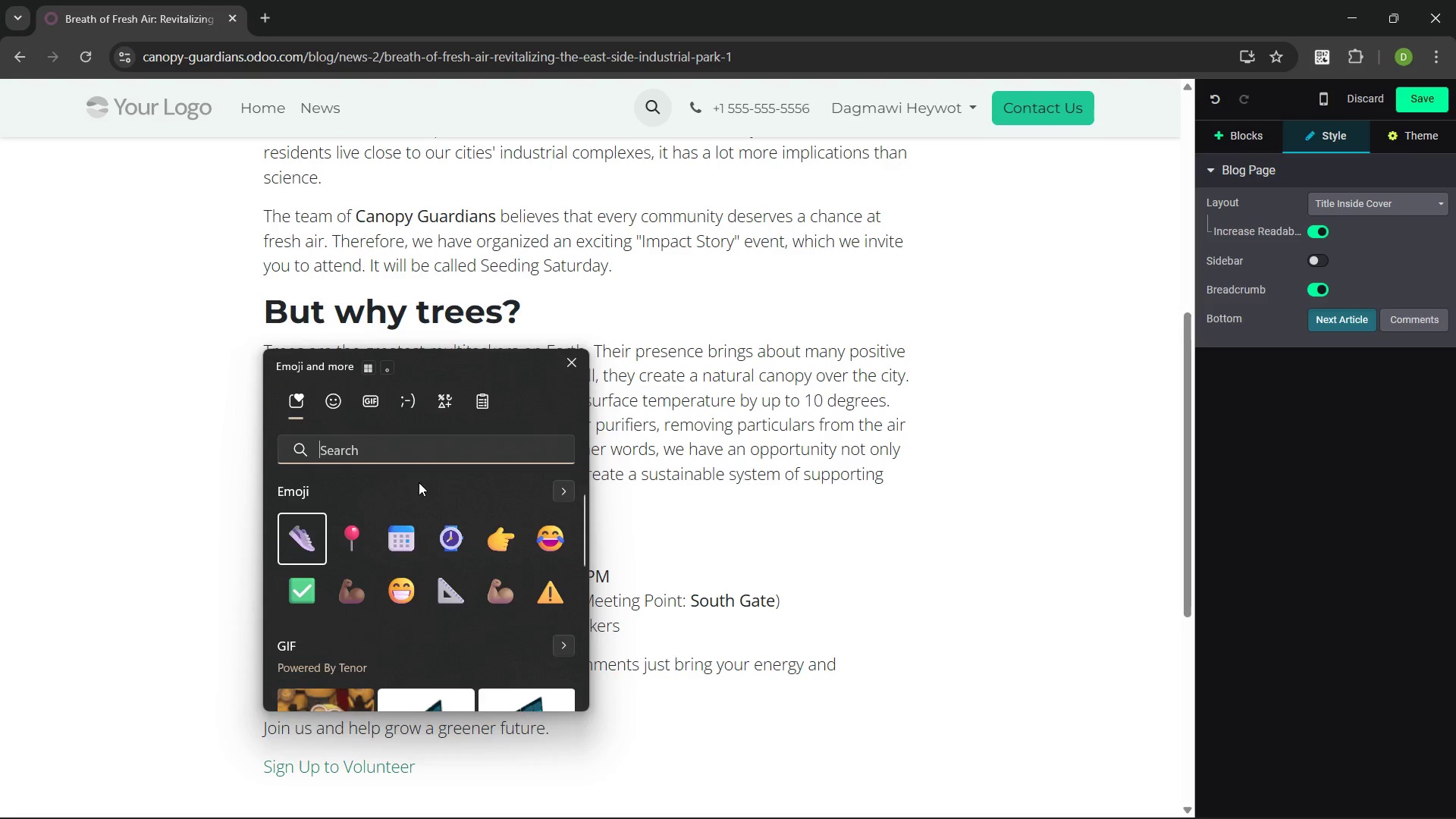 
left_click([518, 538])
 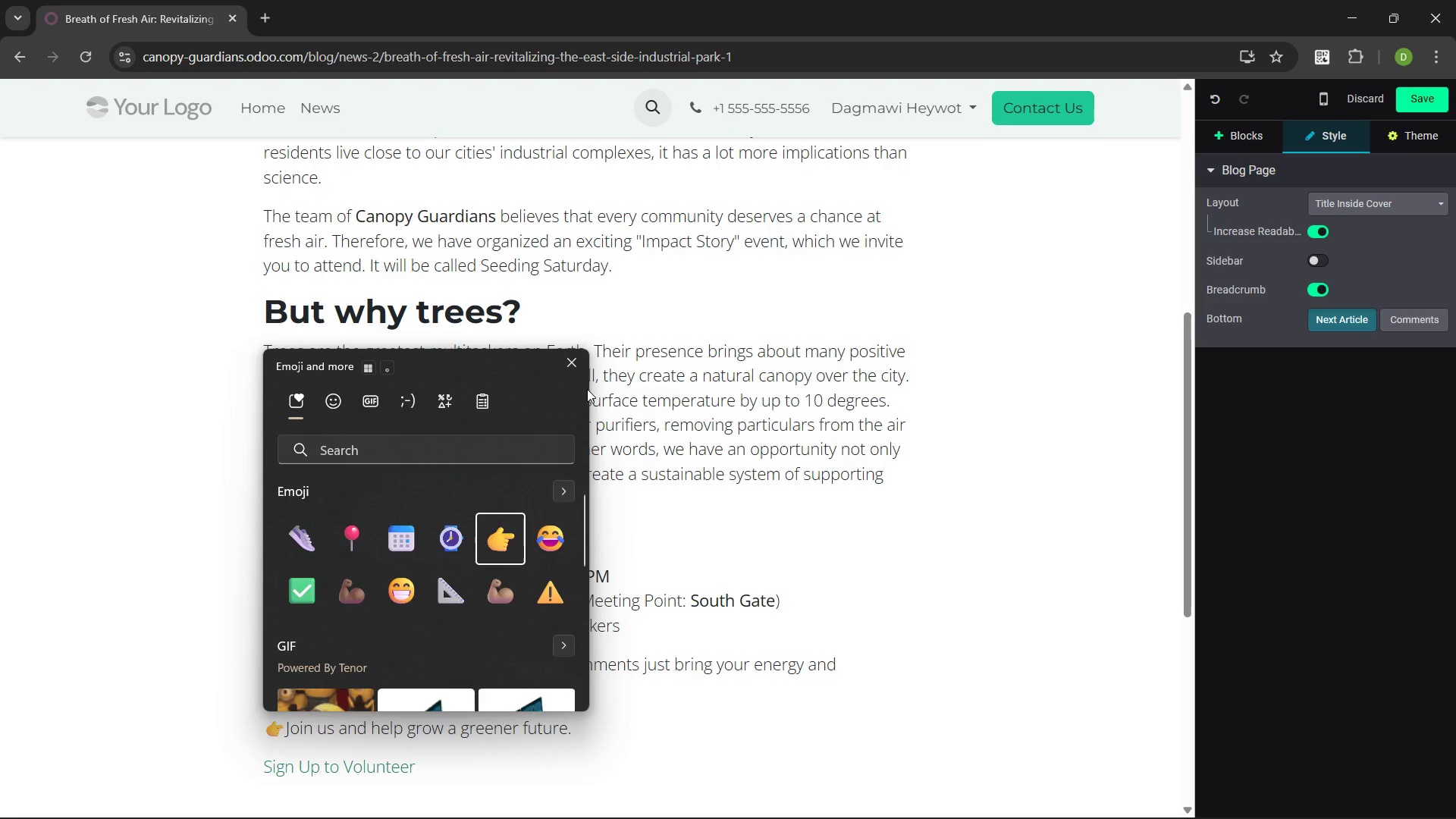 
left_click([576, 369])
 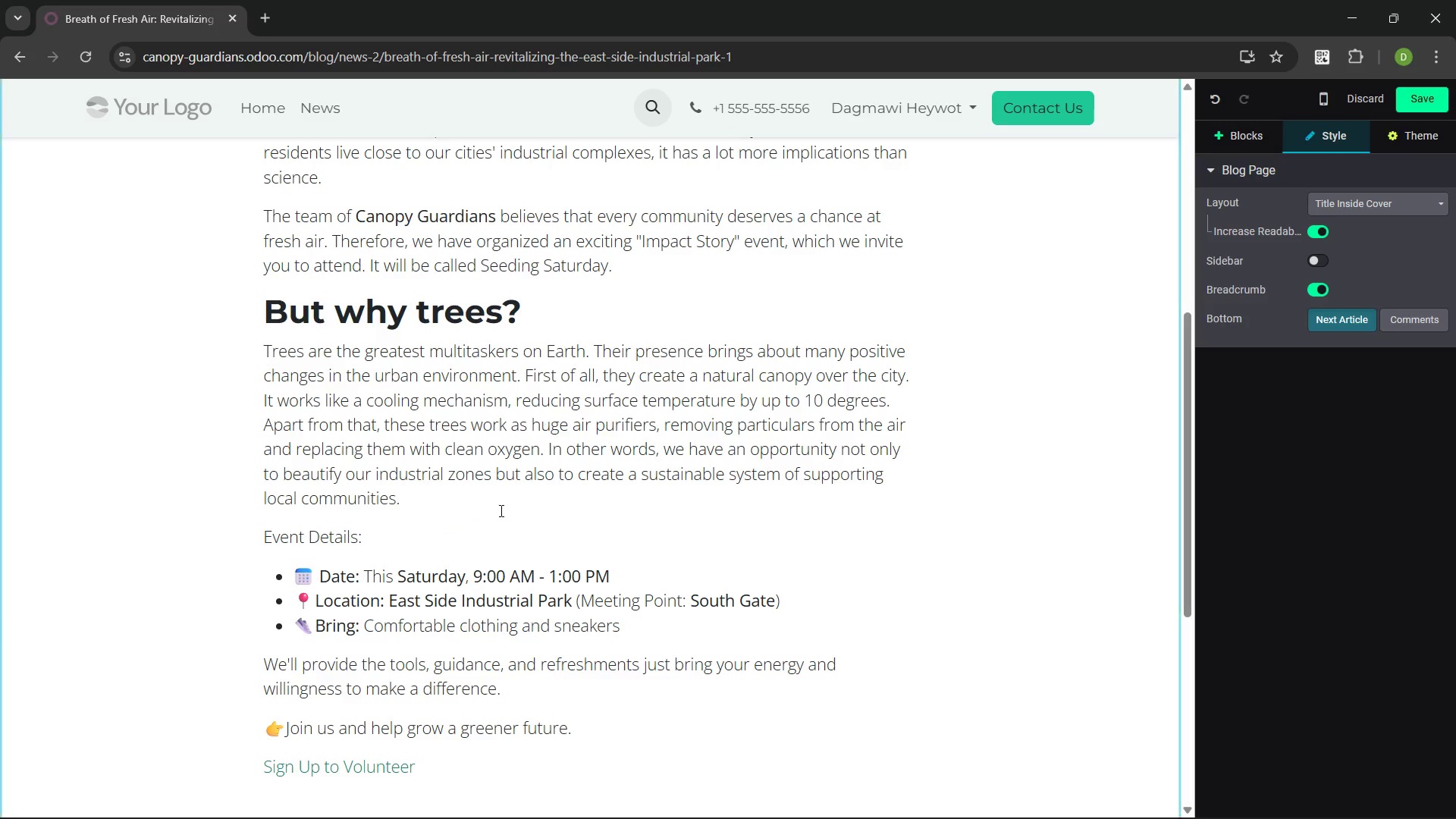 
key(Space)
 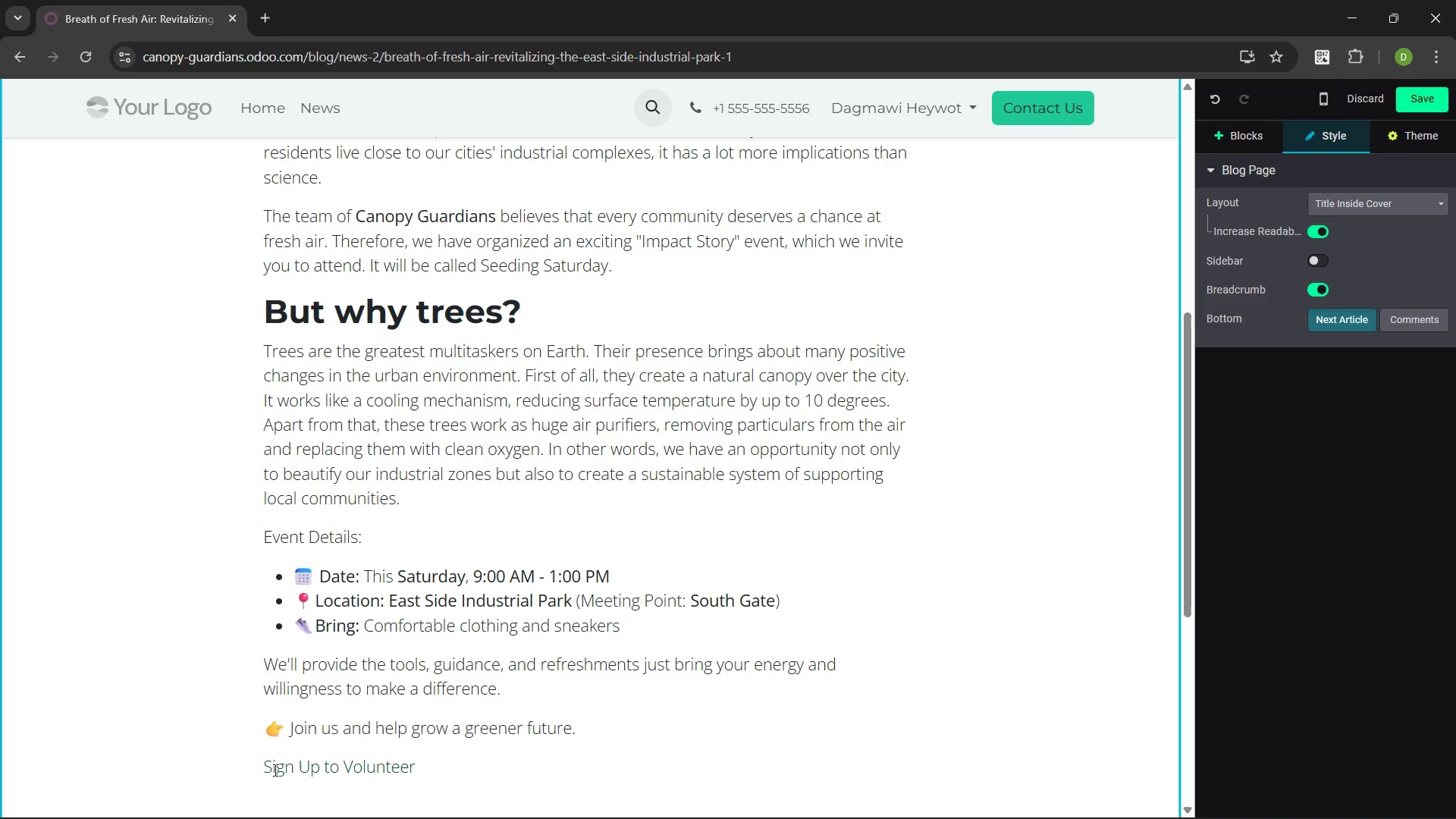 
left_click([266, 769])
 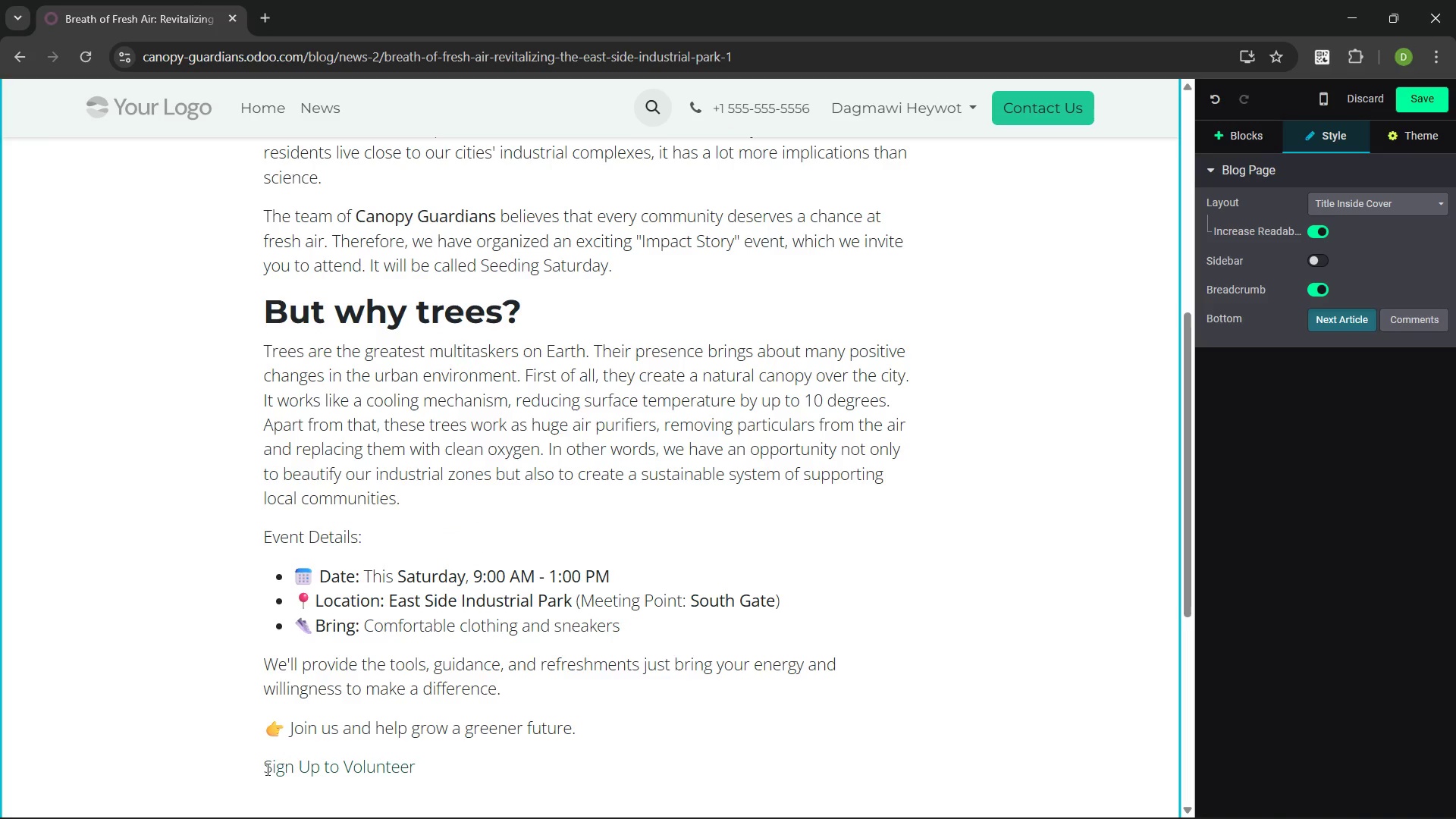 
key(Space)
 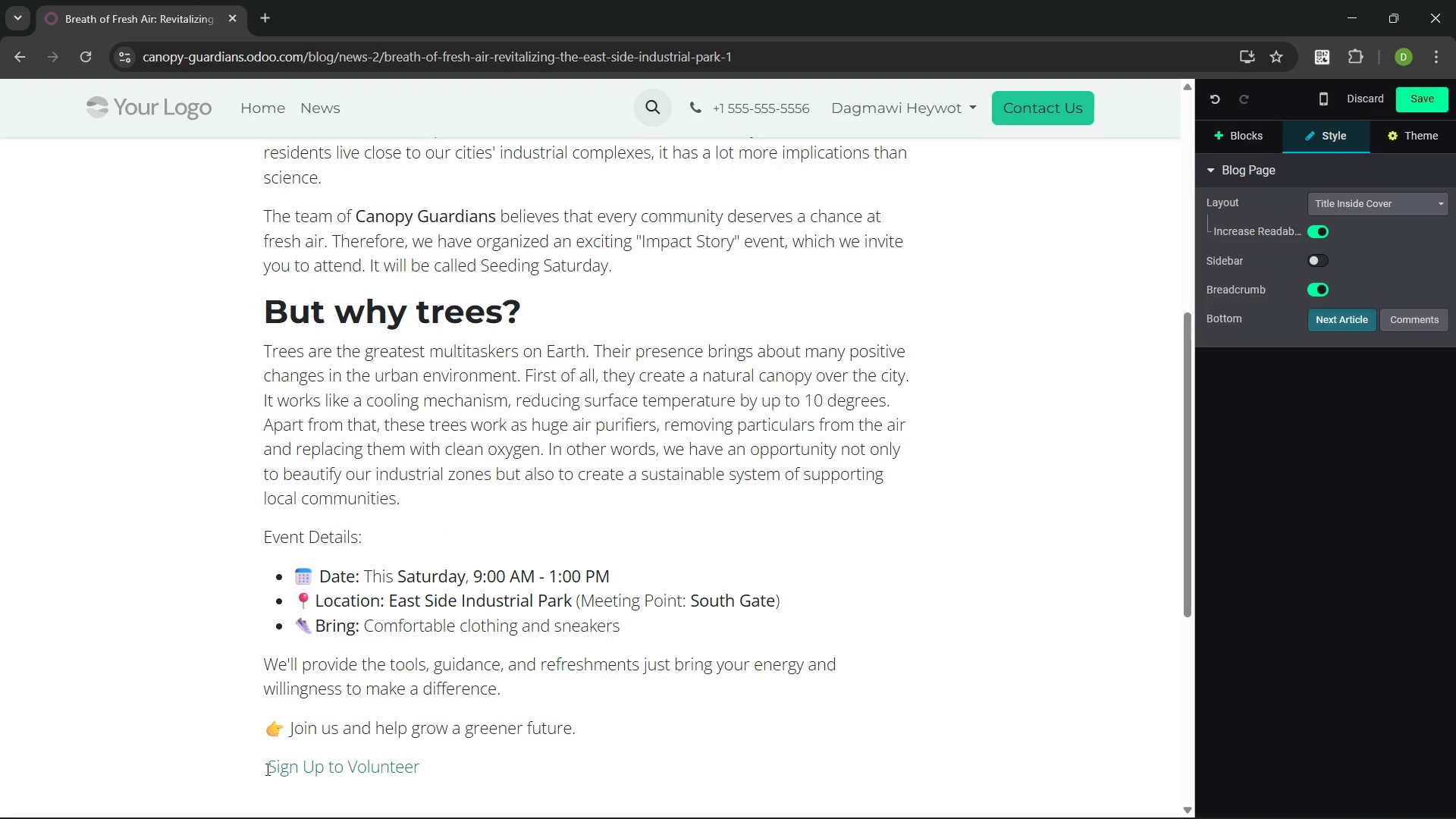 
left_click_drag(start_coordinate=[266, 769], to_coordinate=[419, 755])
 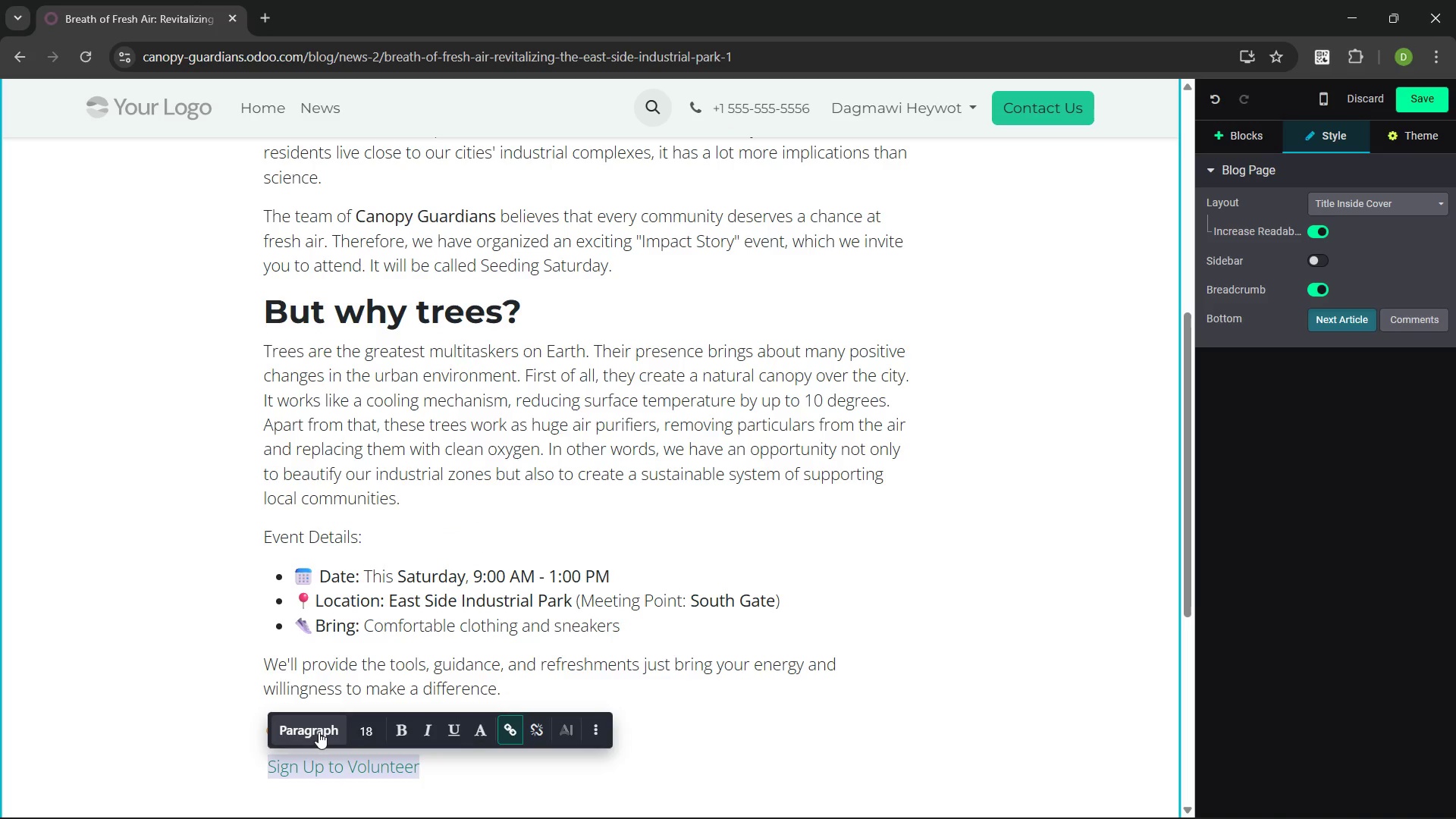 
left_click([318, 732])
 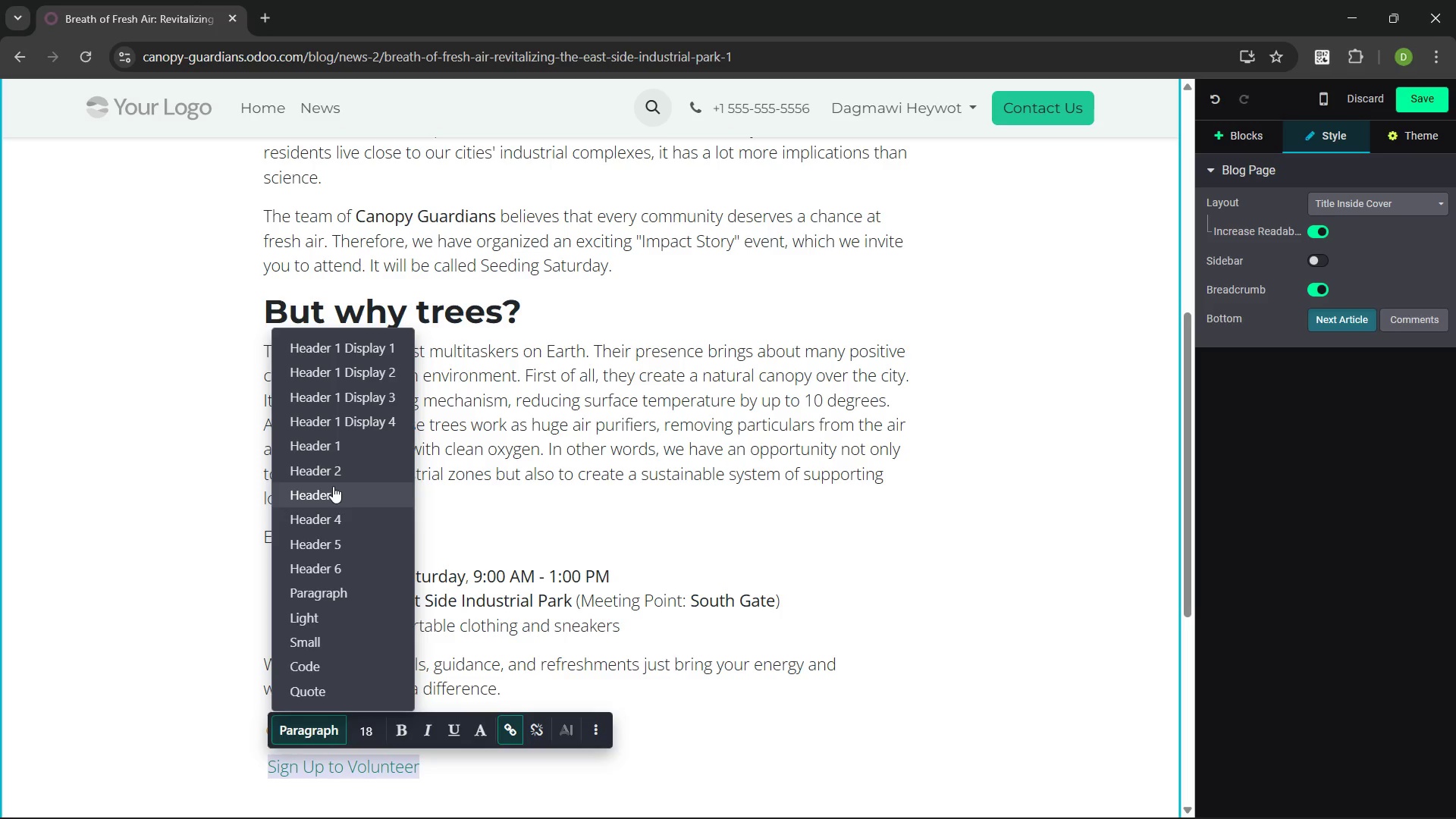 
left_click([333, 486])
 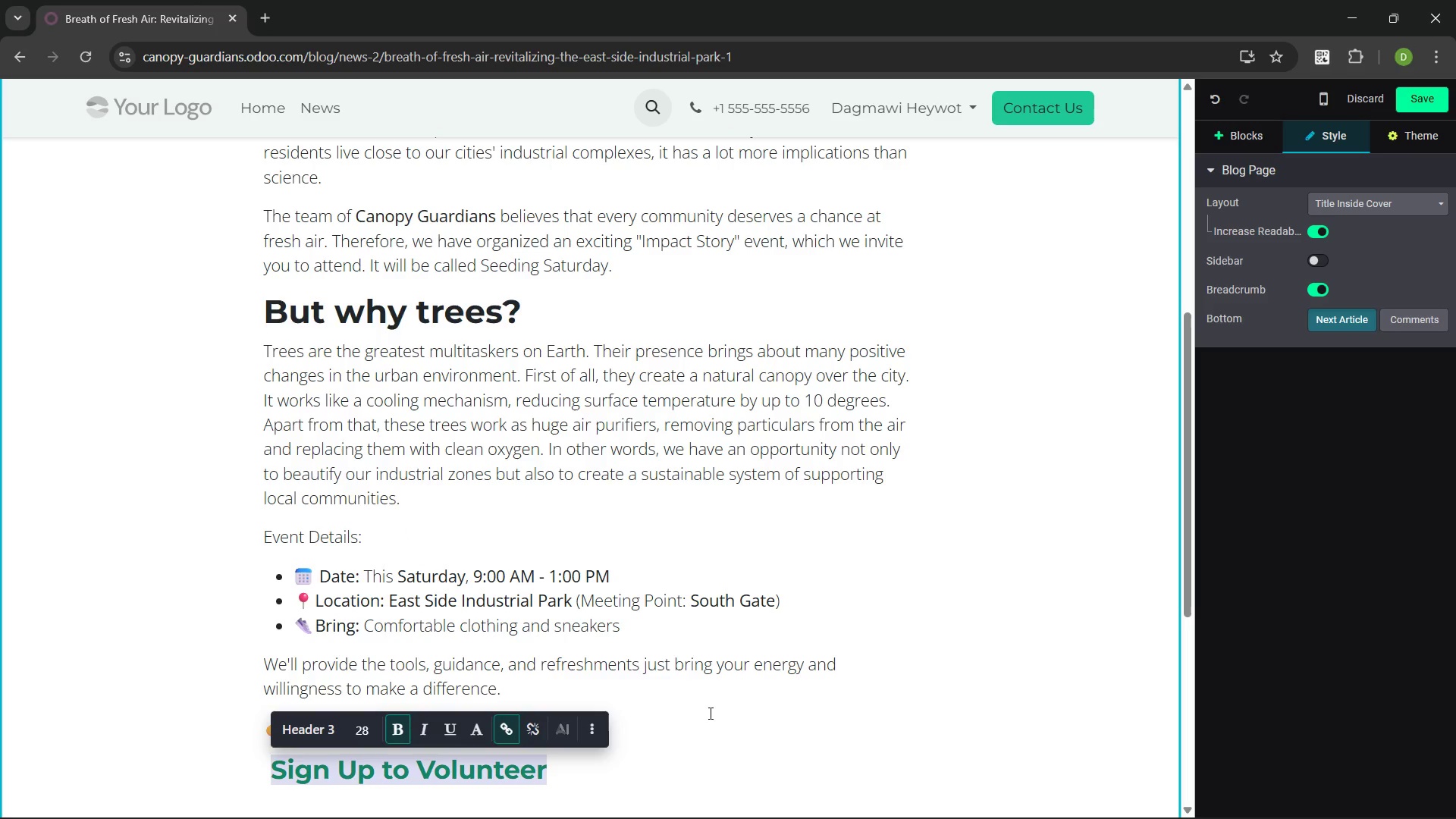 
left_click([709, 736])
 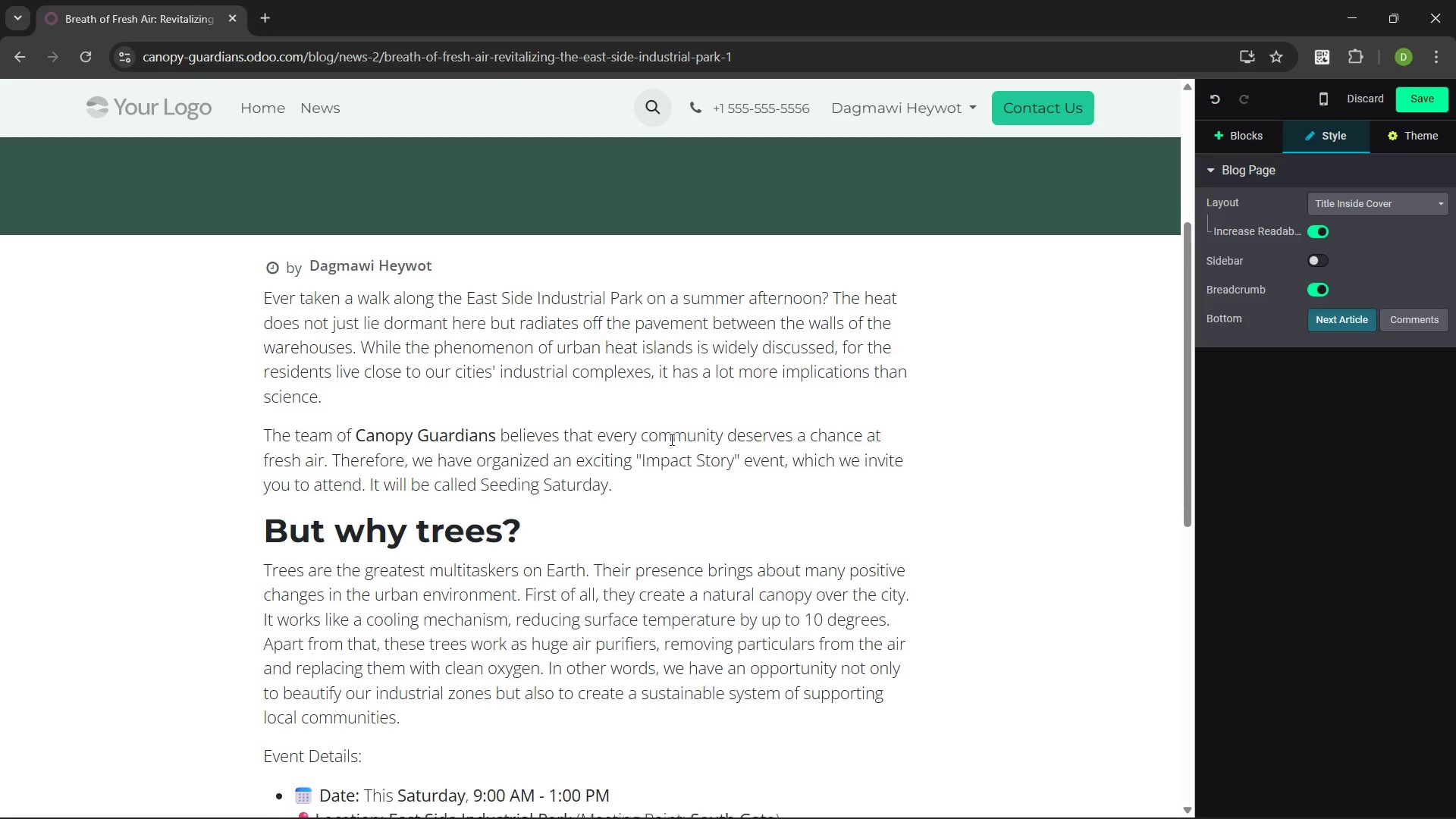 
wait(14.38)
 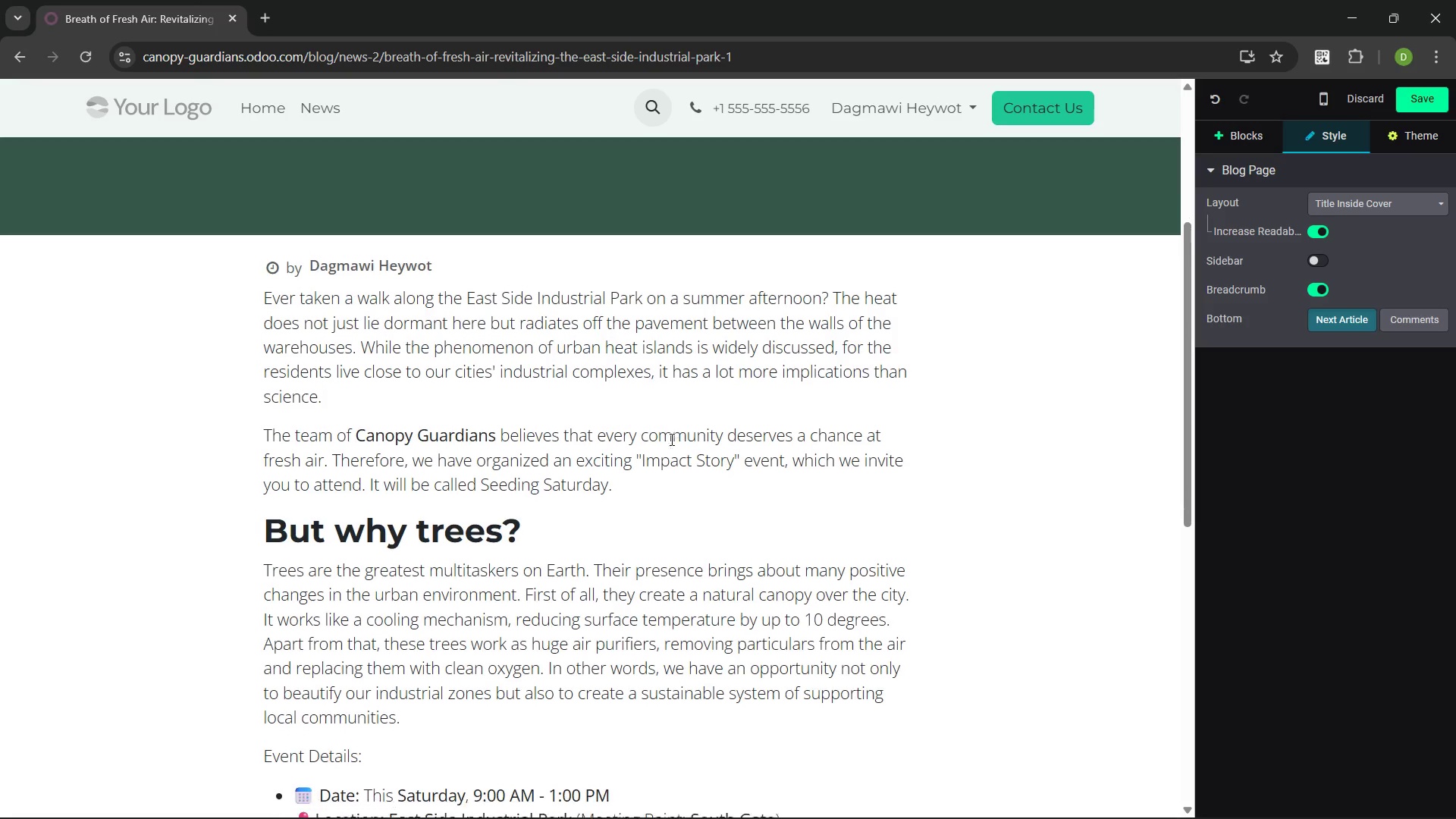 
left_click([984, 193])
 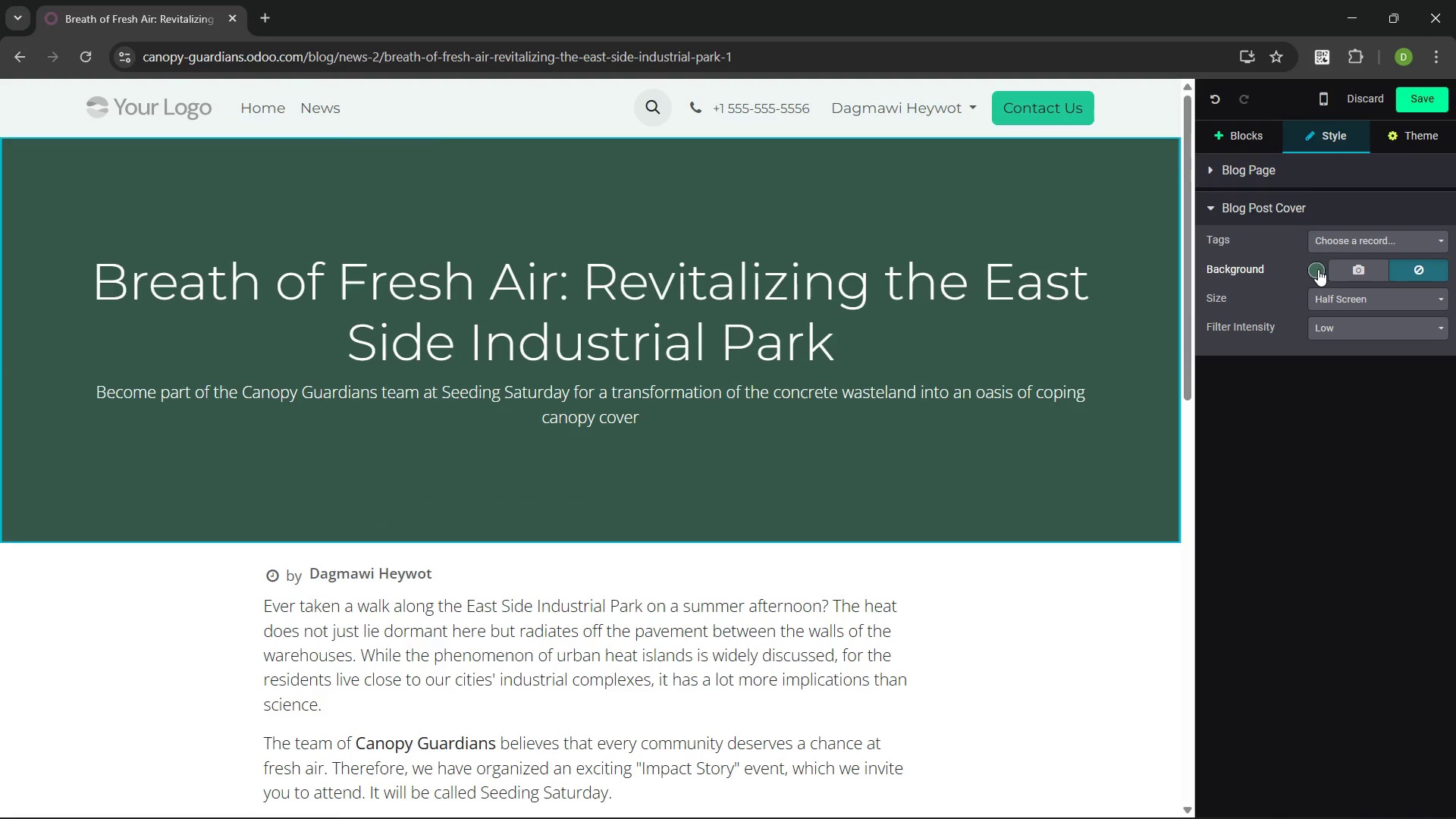 
left_click([1345, 262])
 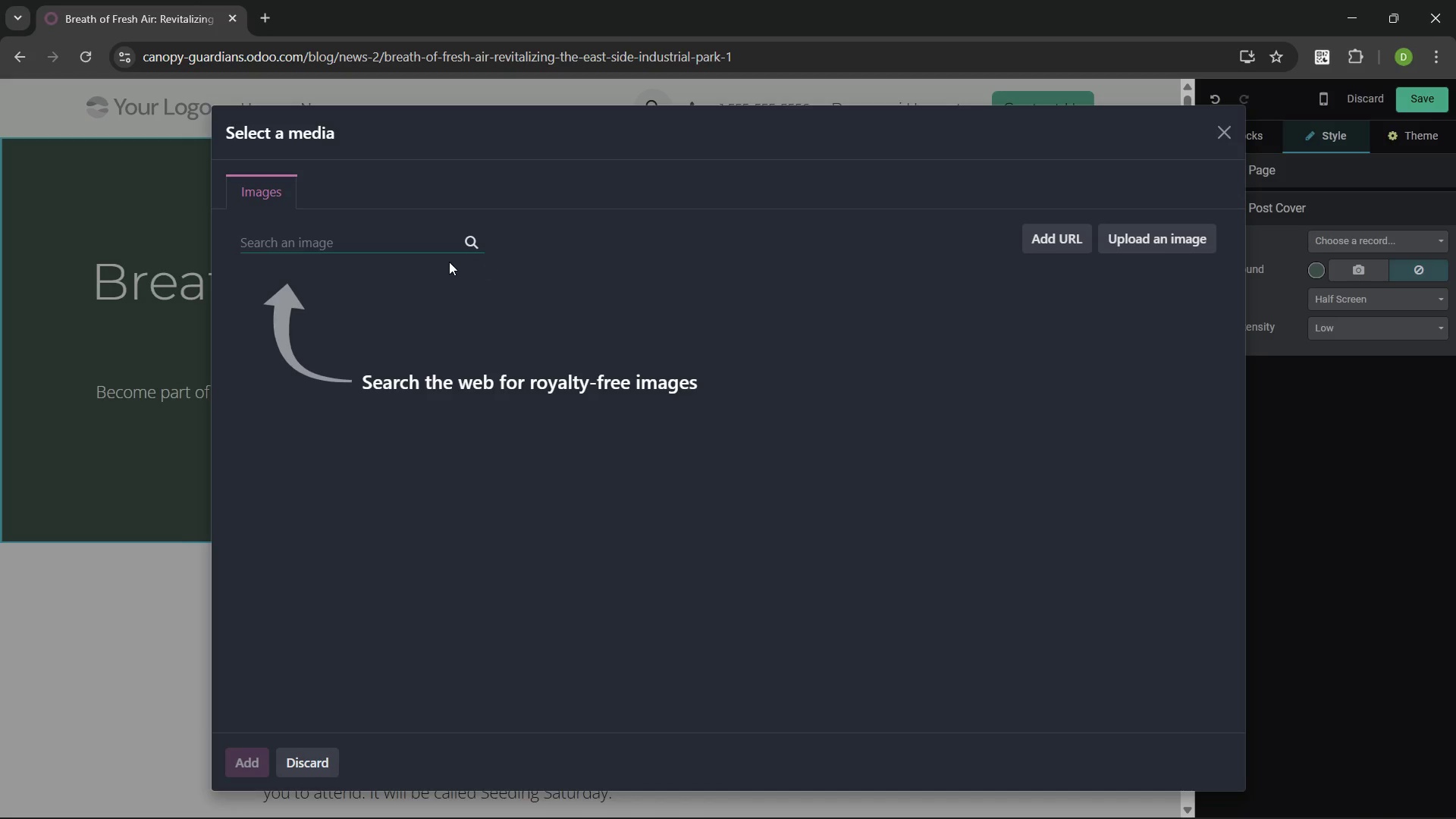 
type(green )
 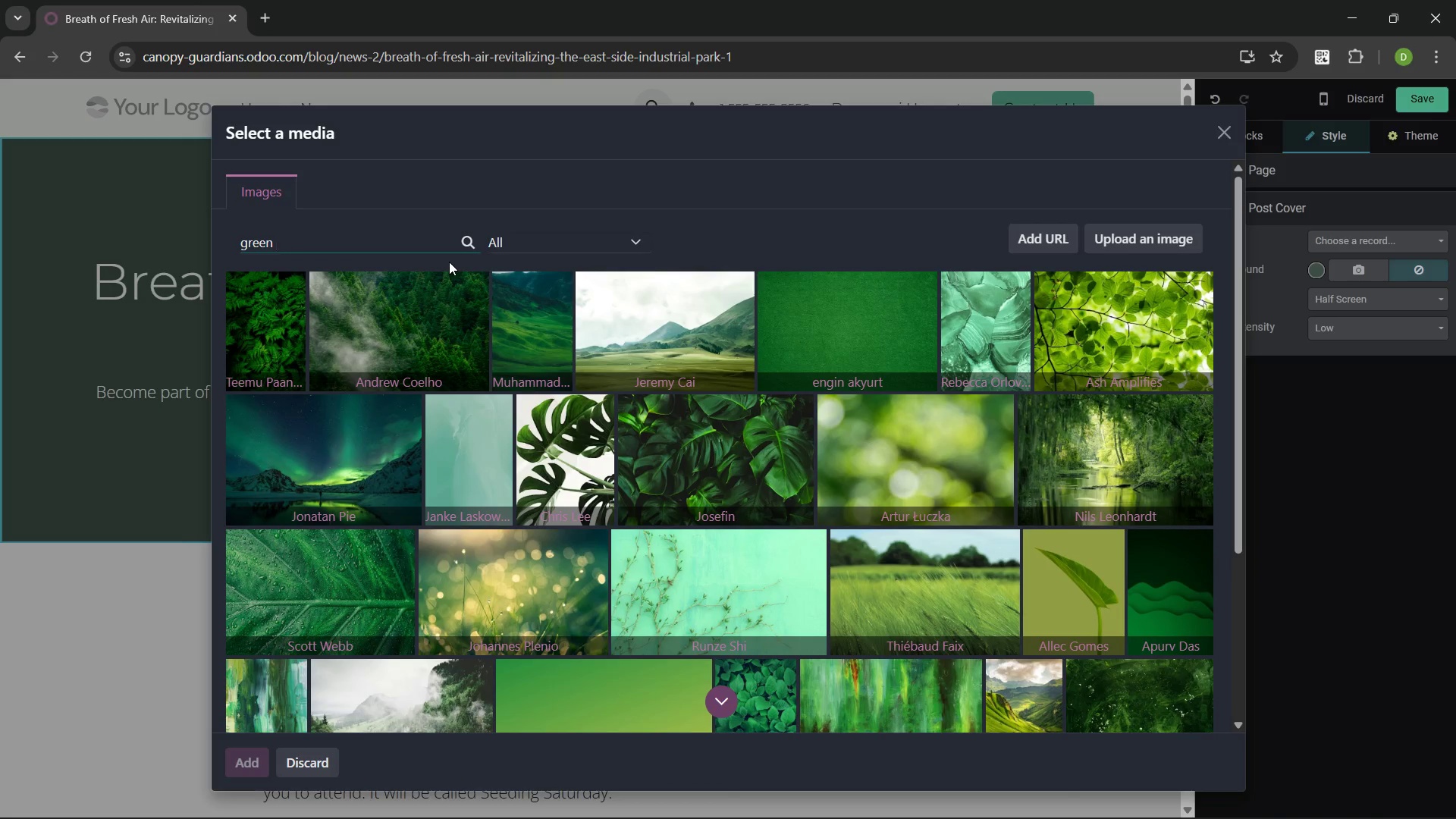 
wait(7.84)
 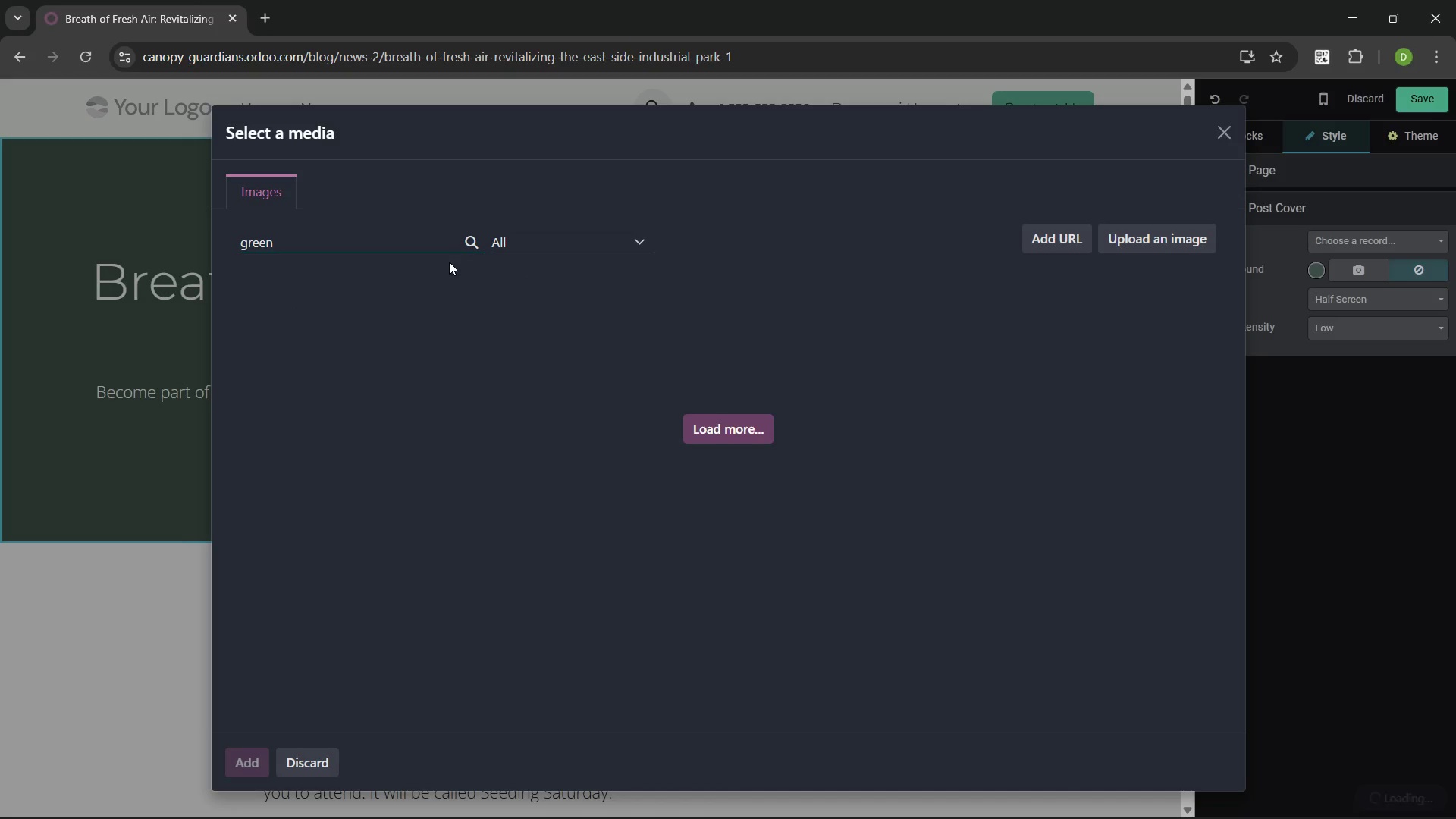 
type( city)
 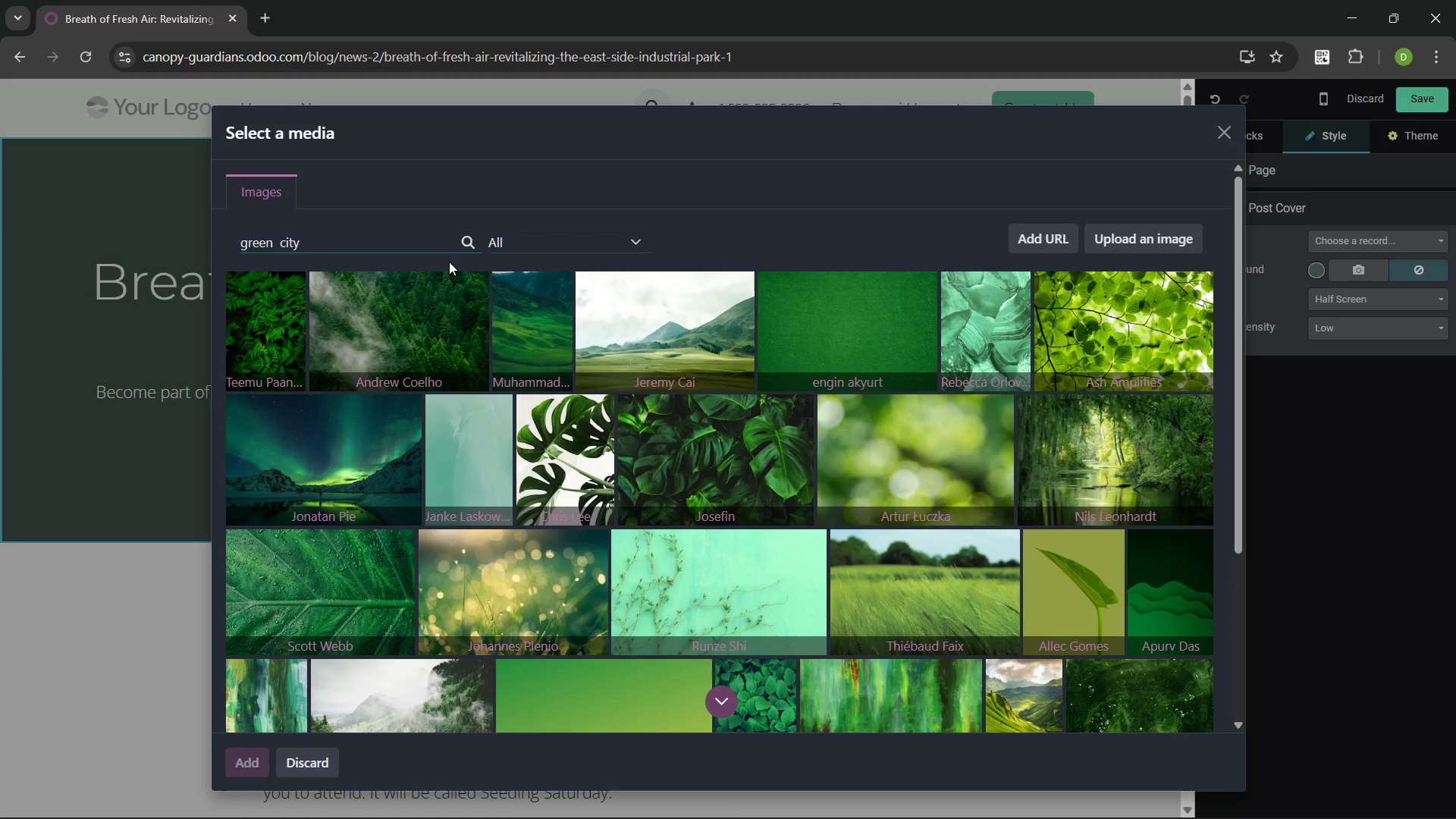 
key(ArrowLeft)
 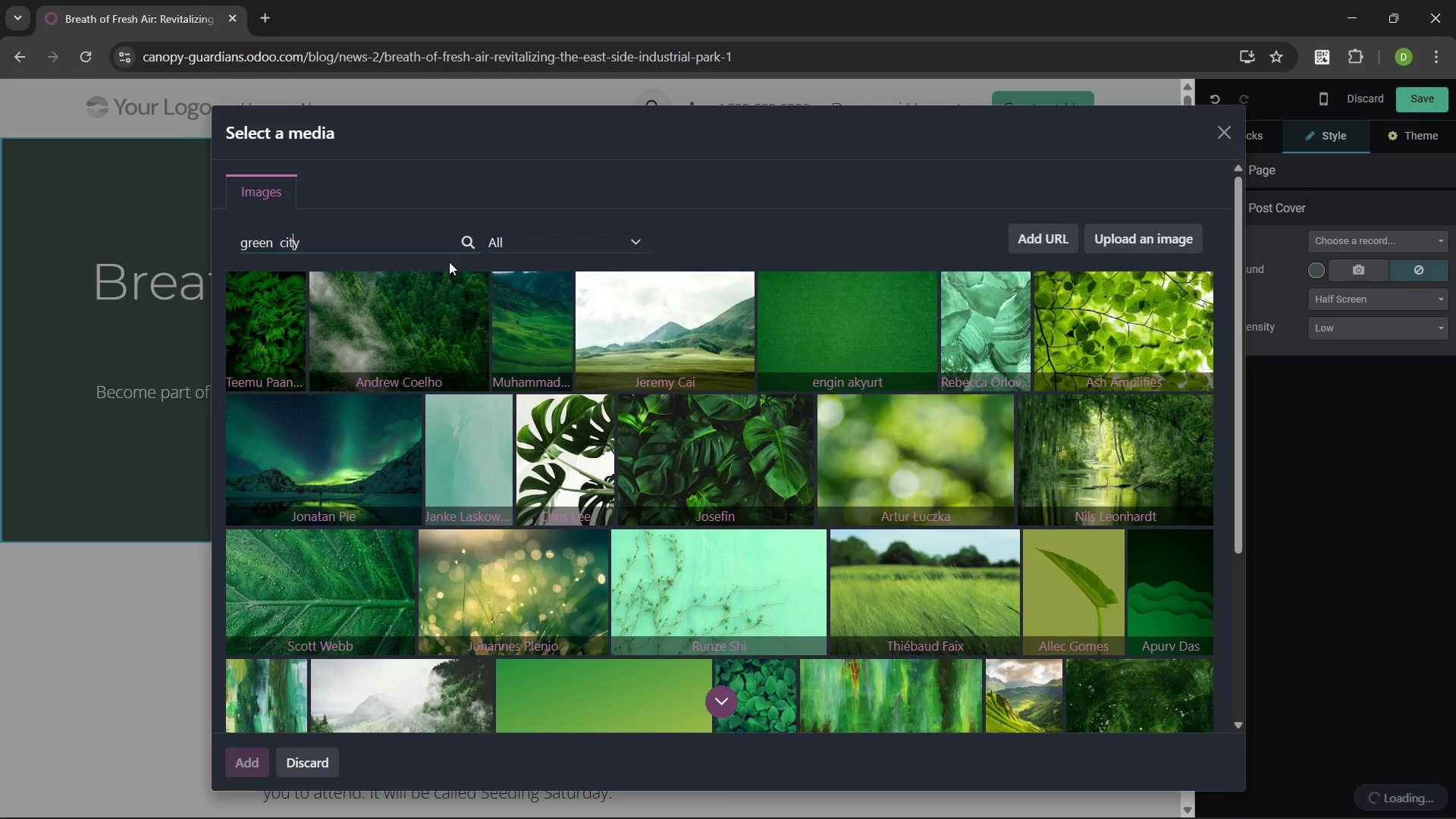 
key(ArrowLeft)
 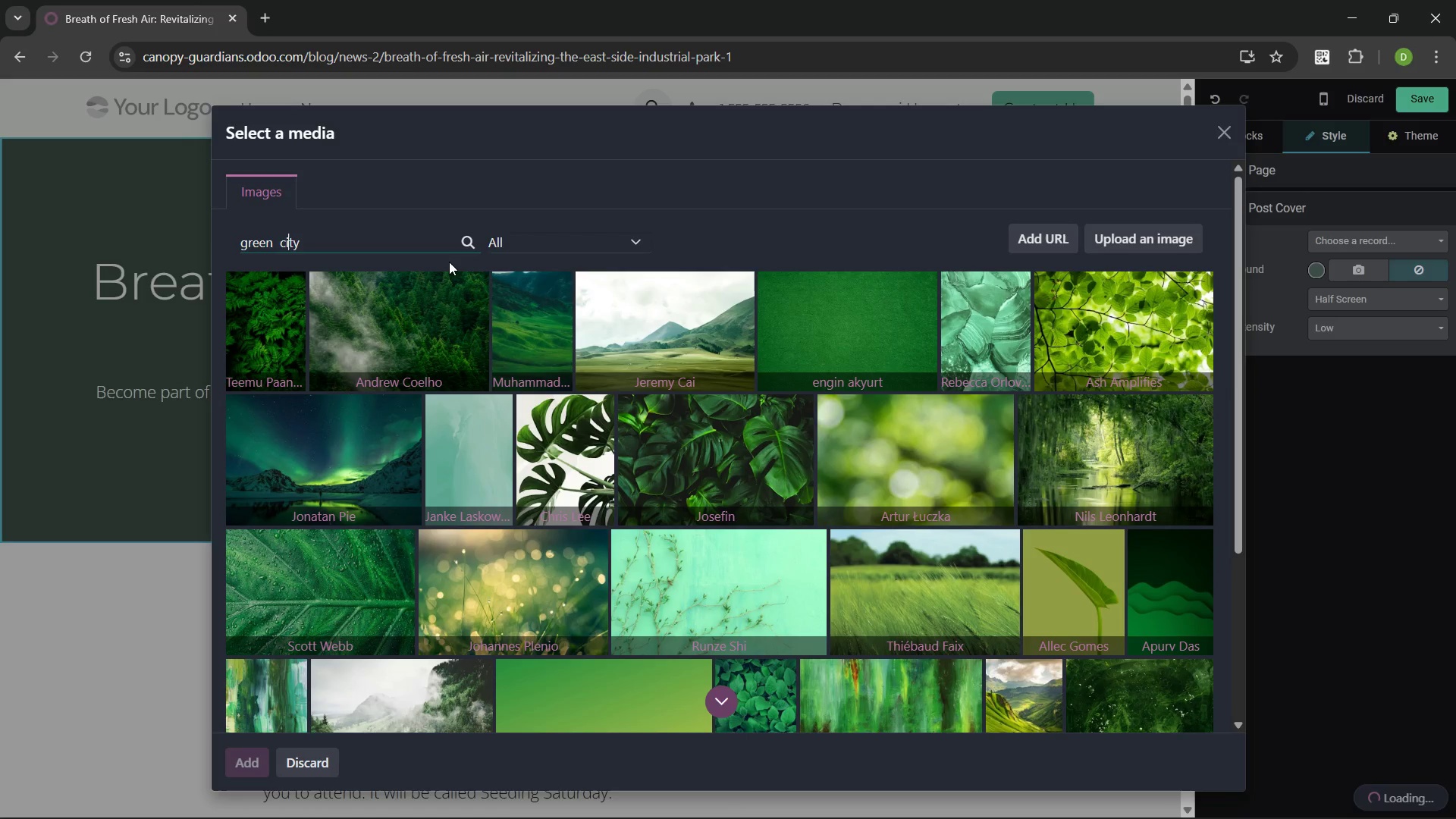 
key(ArrowLeft)
 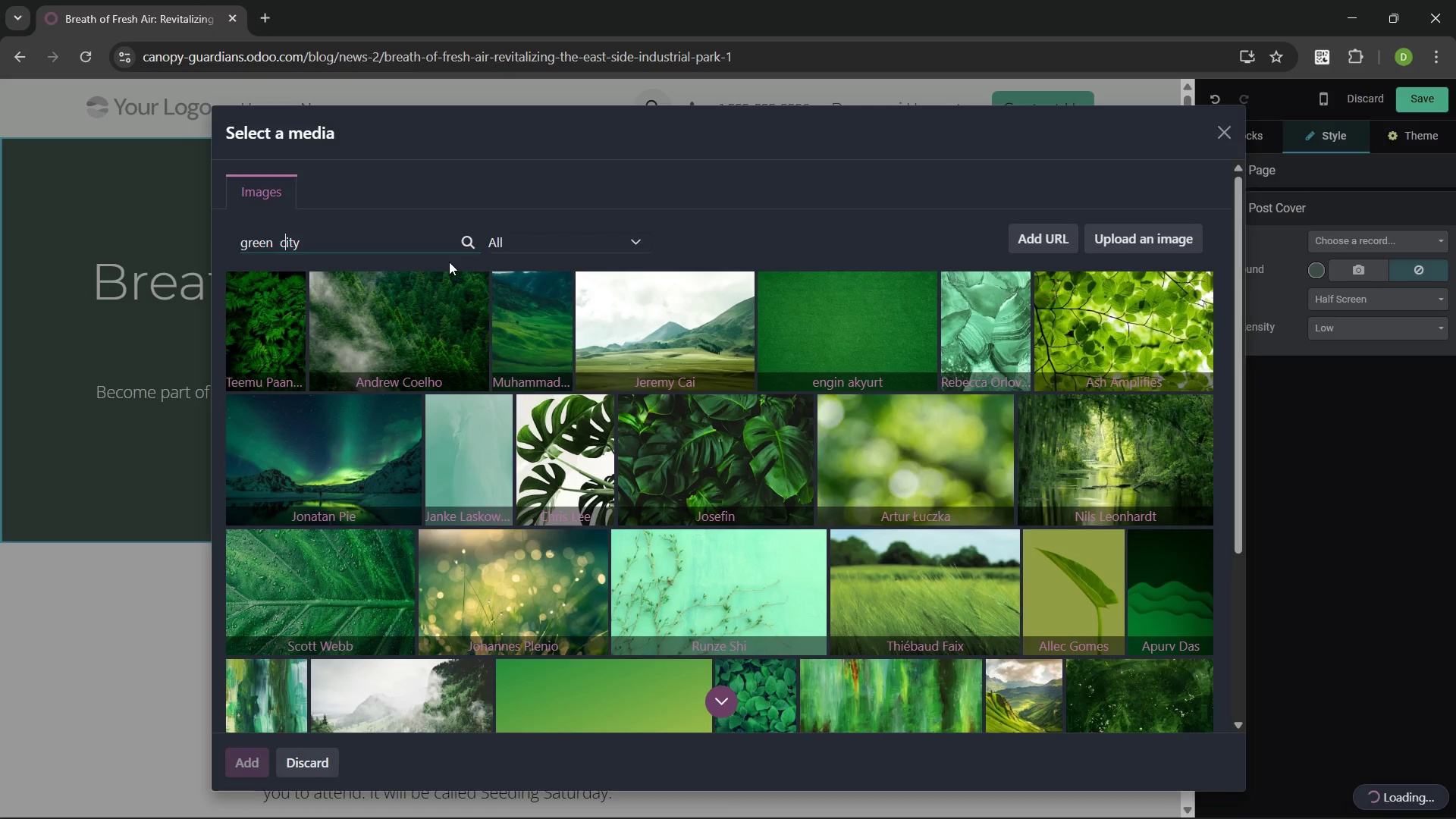 
key(ArrowLeft)
 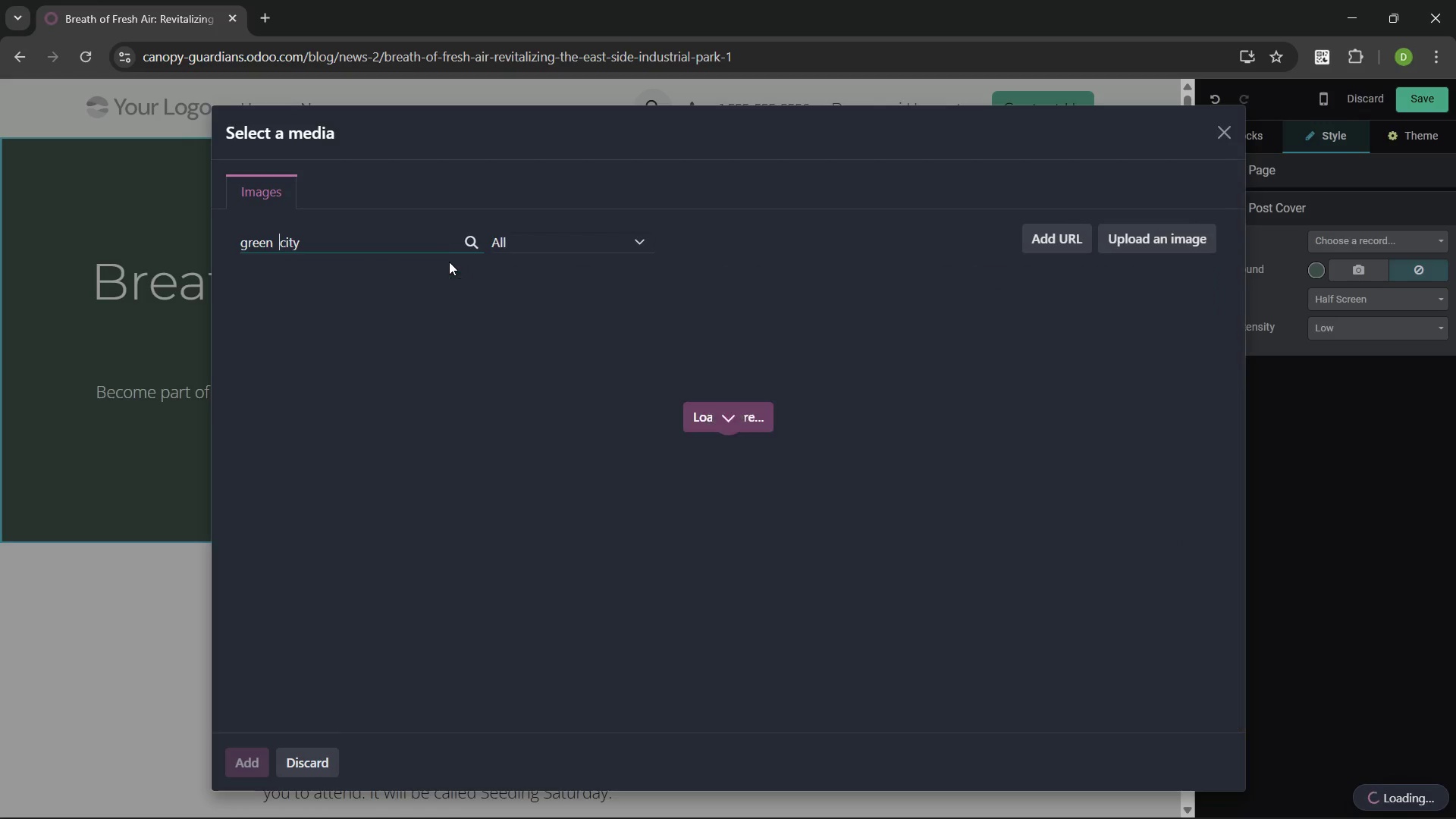 
key(Backspace)
 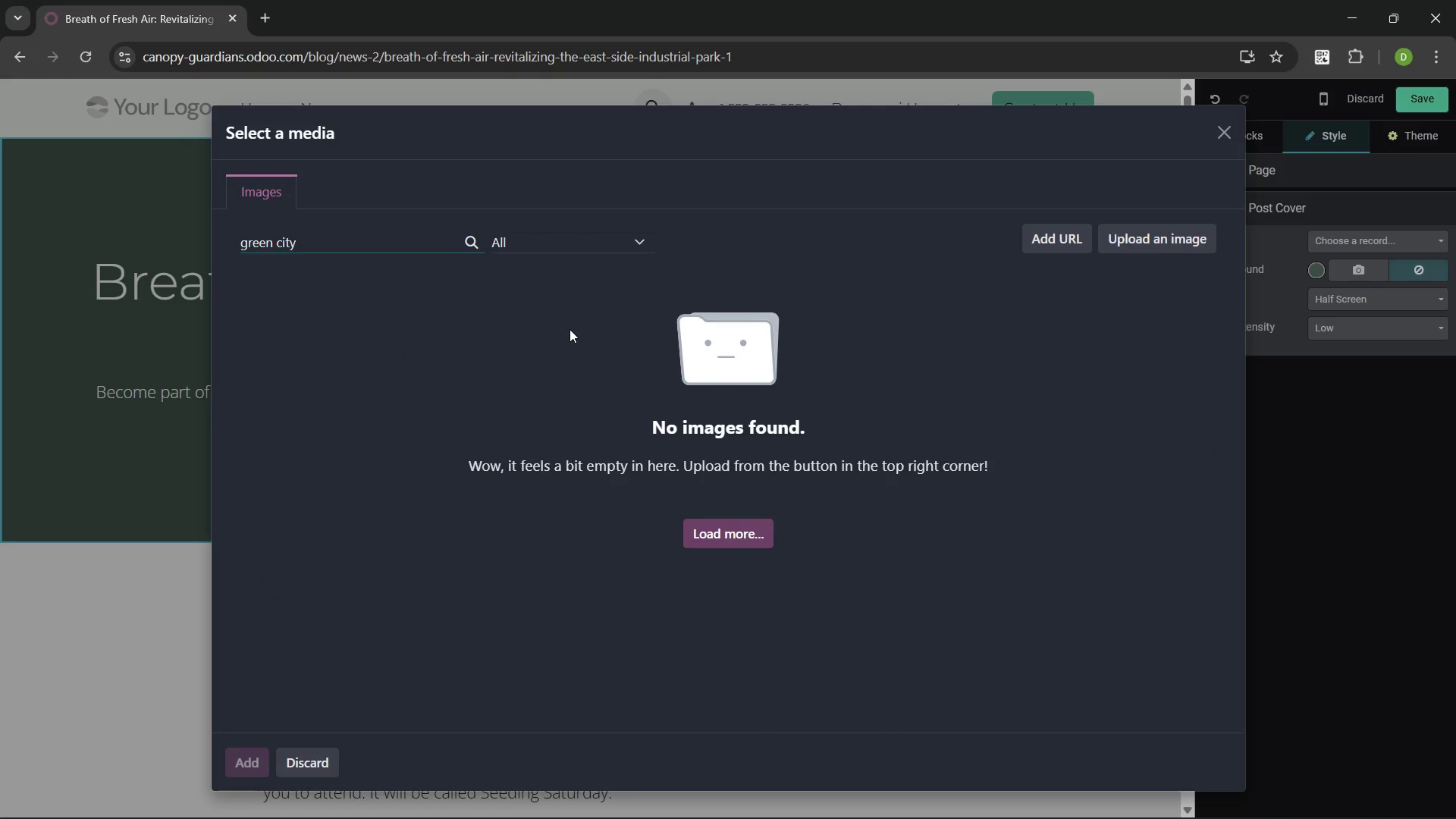 
key(Backspace)
 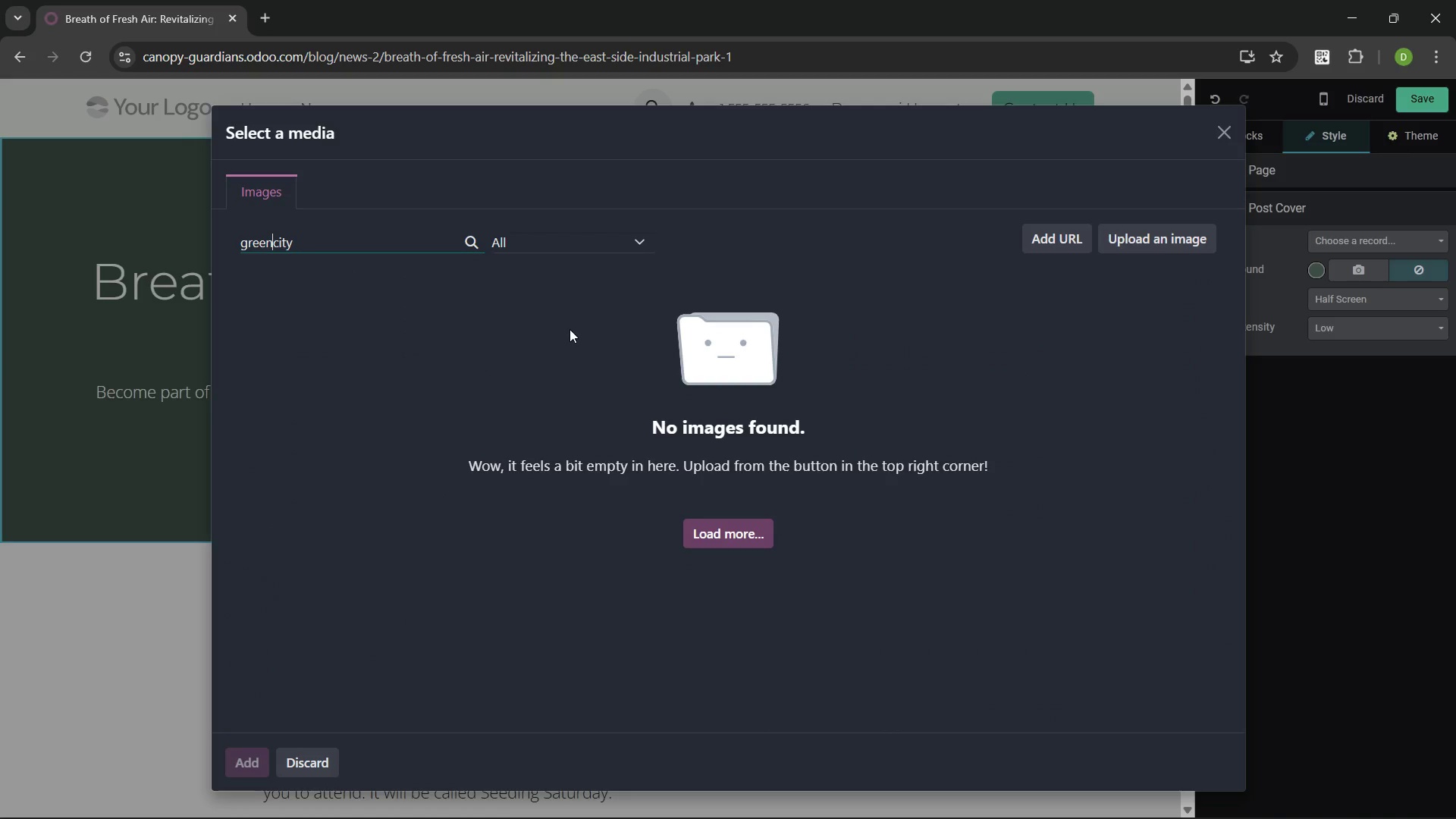 
key(Space)
 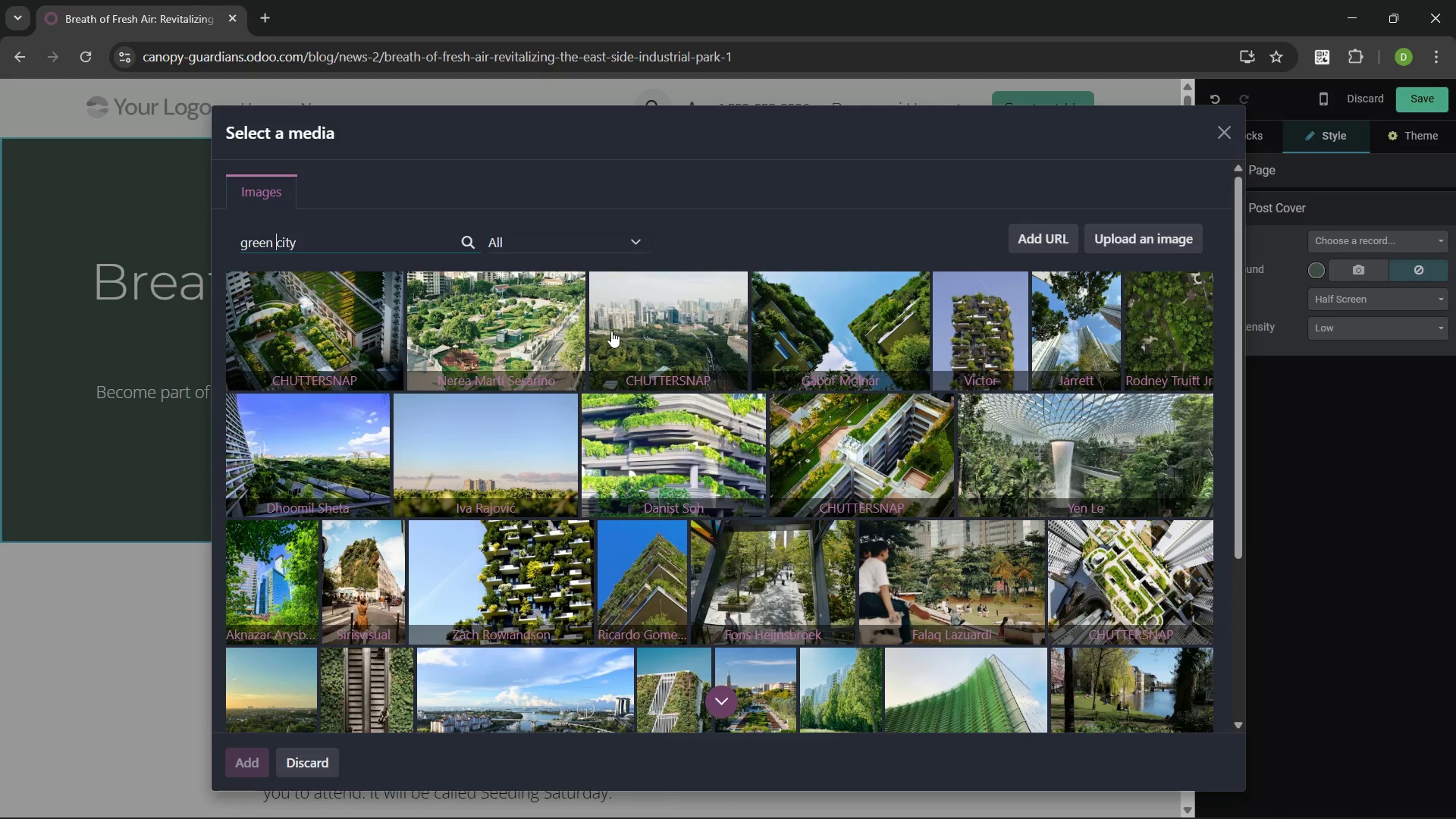 
wait(7.61)
 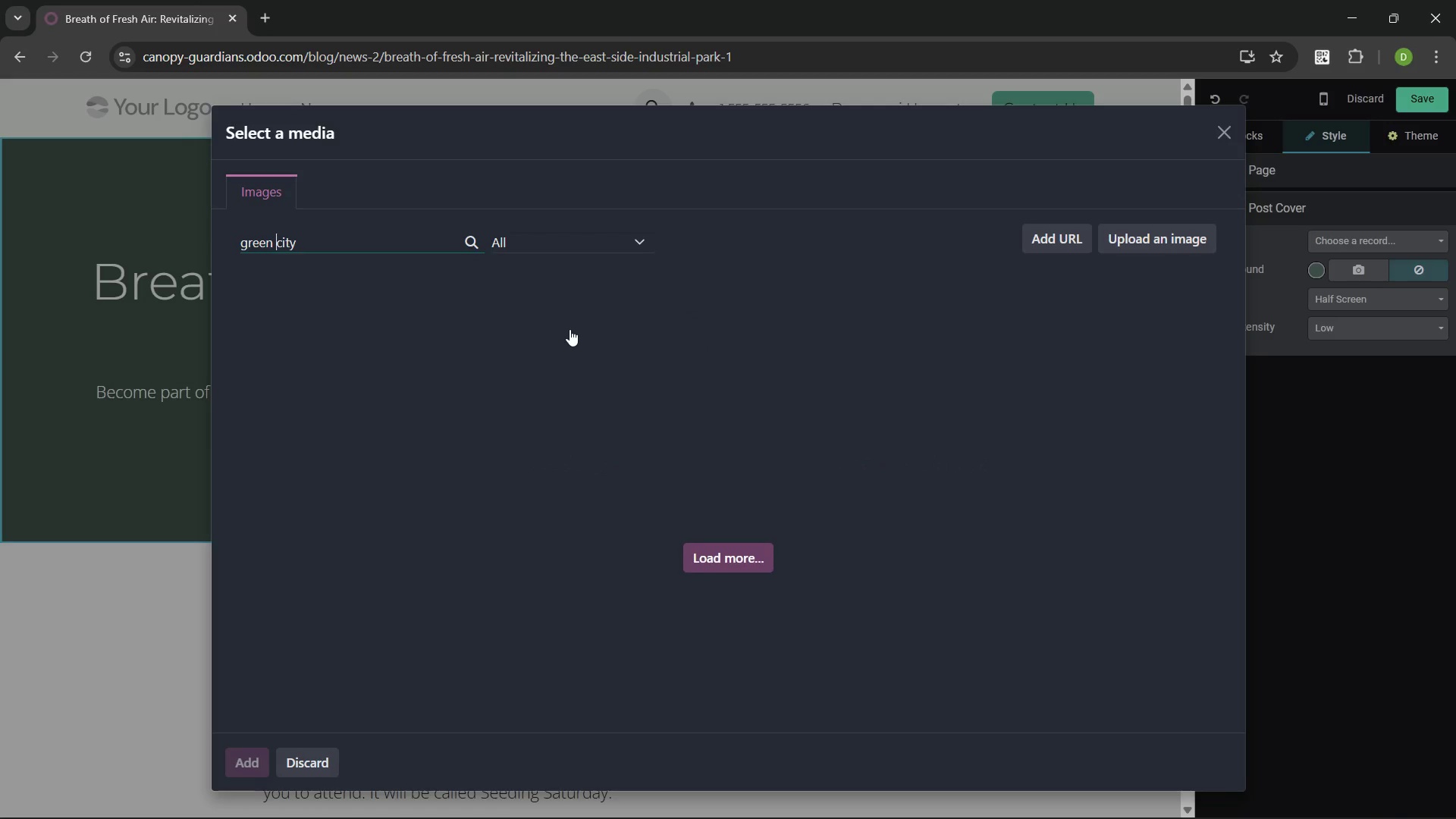 
left_click([659, 316])
 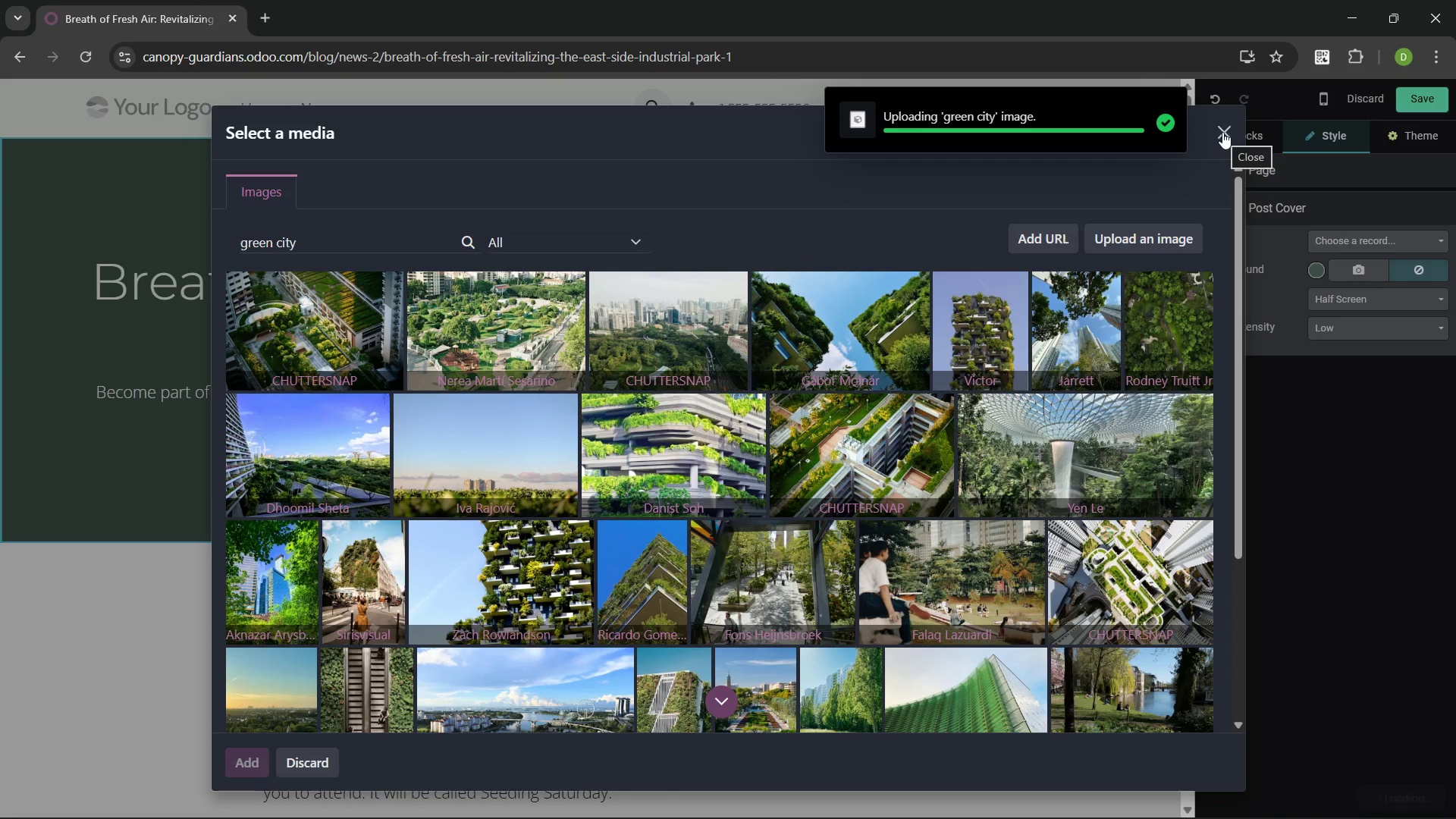 
left_click([1222, 132])
 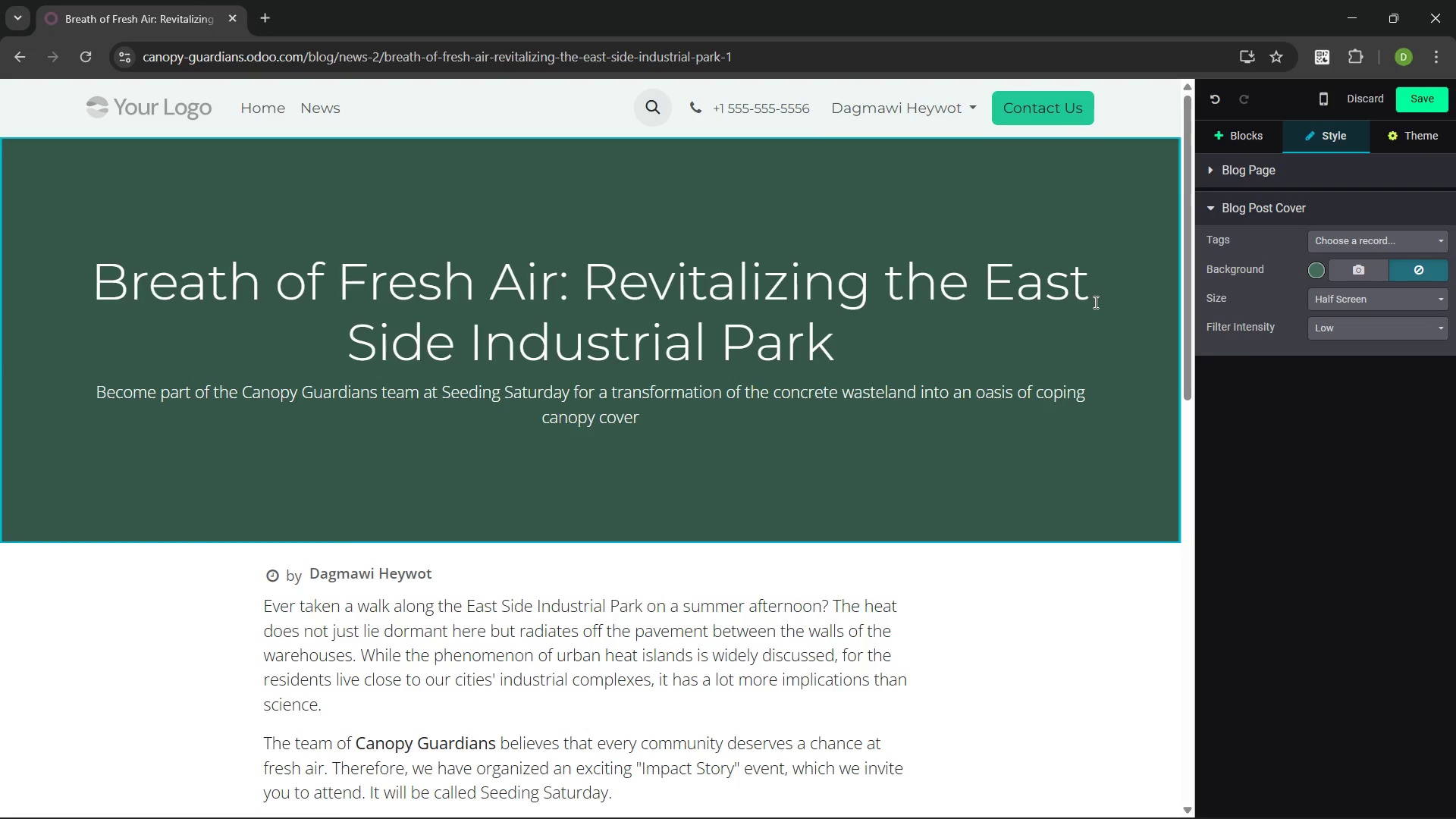 
left_click([926, 333])
 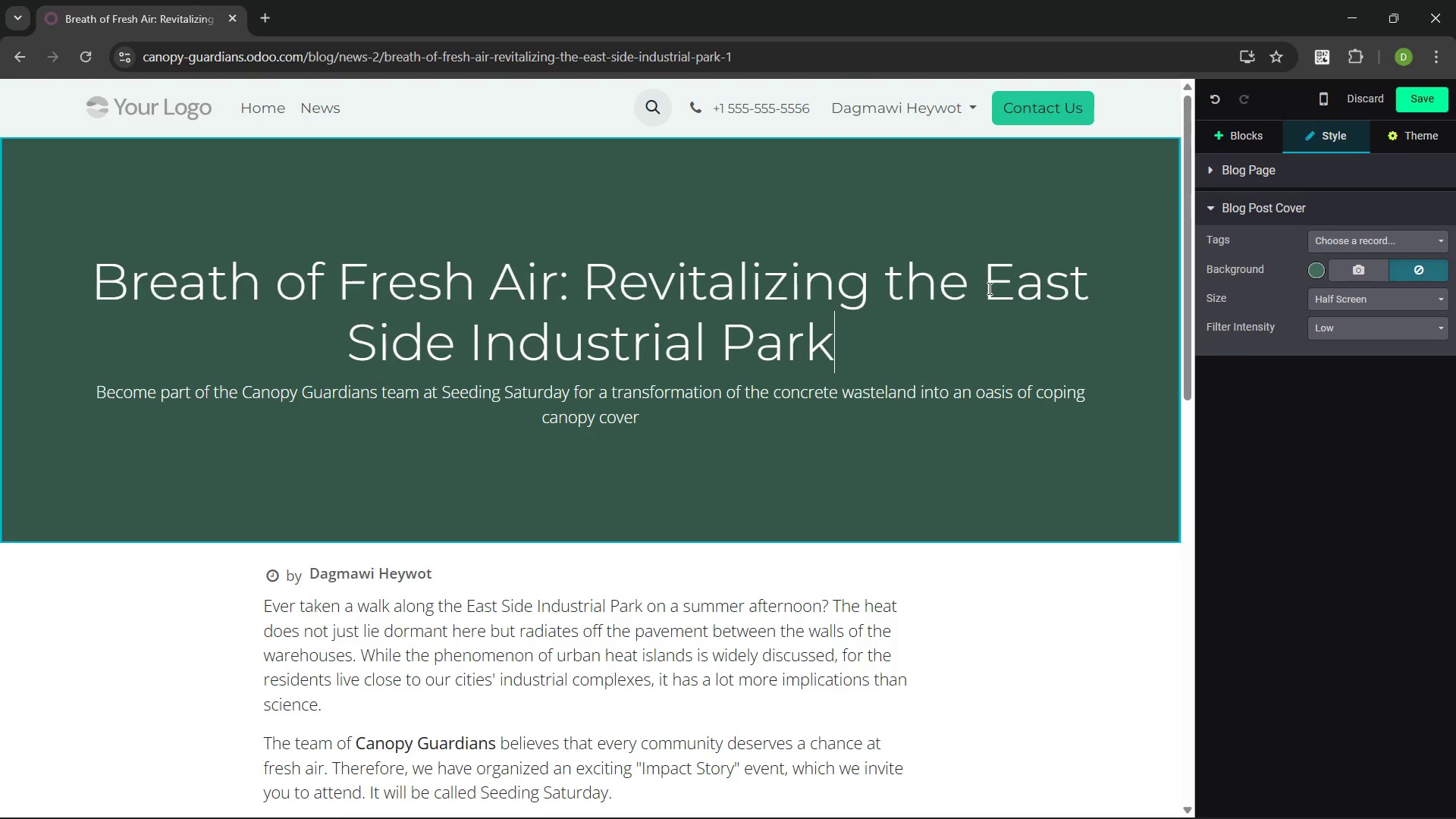 
wait(9.56)
 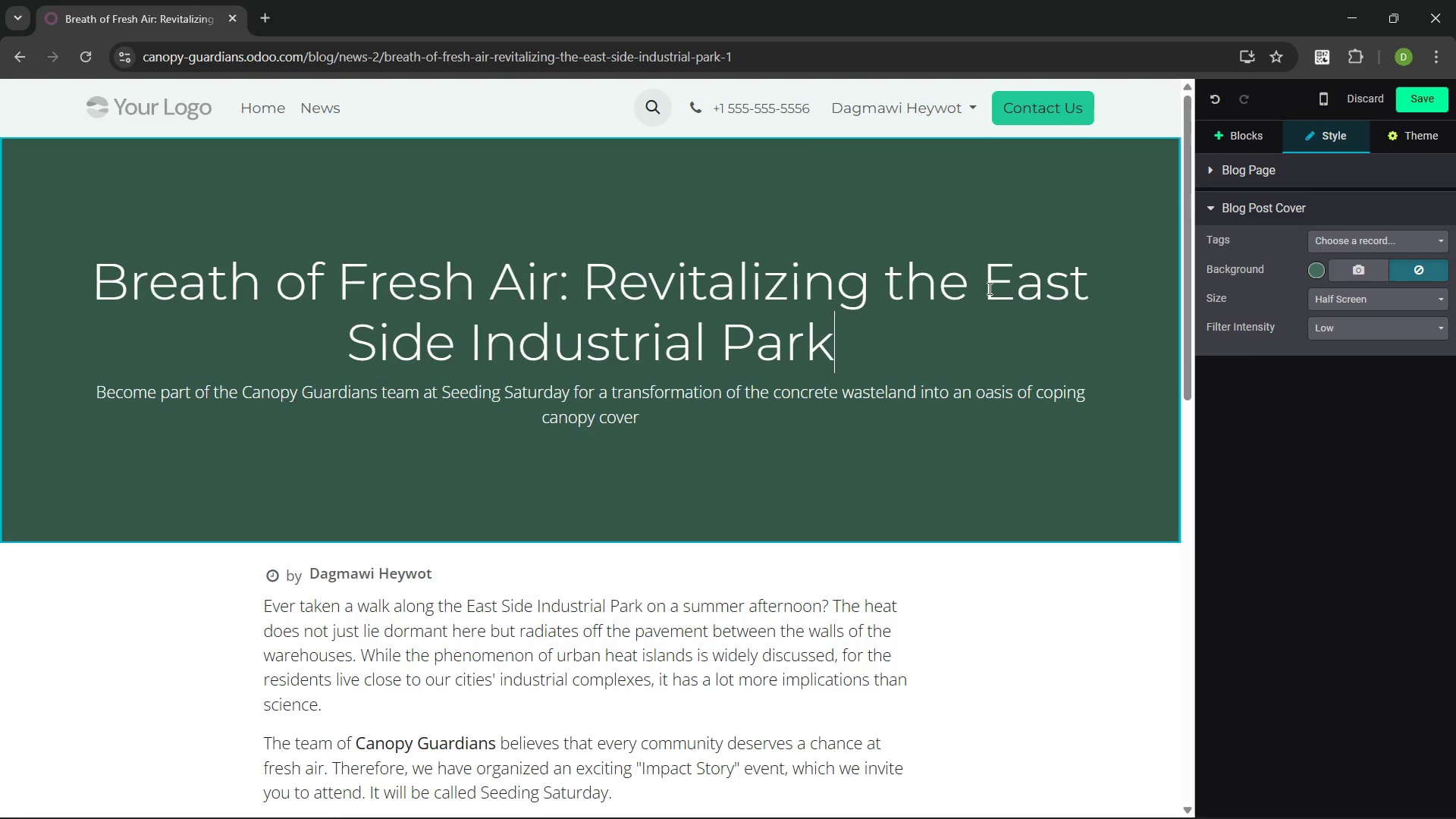 
left_click([1369, 263])
 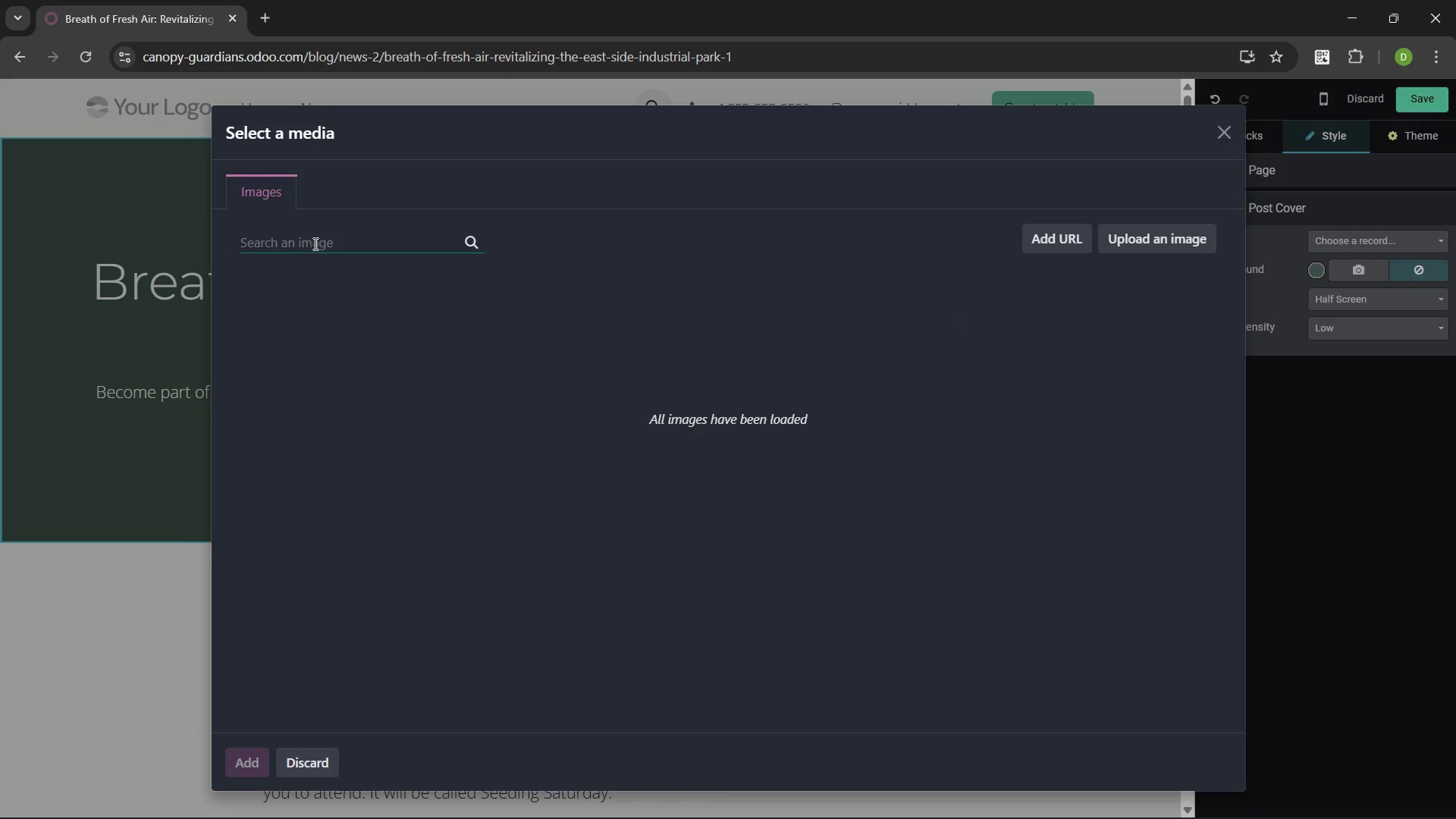 
type(green city)
 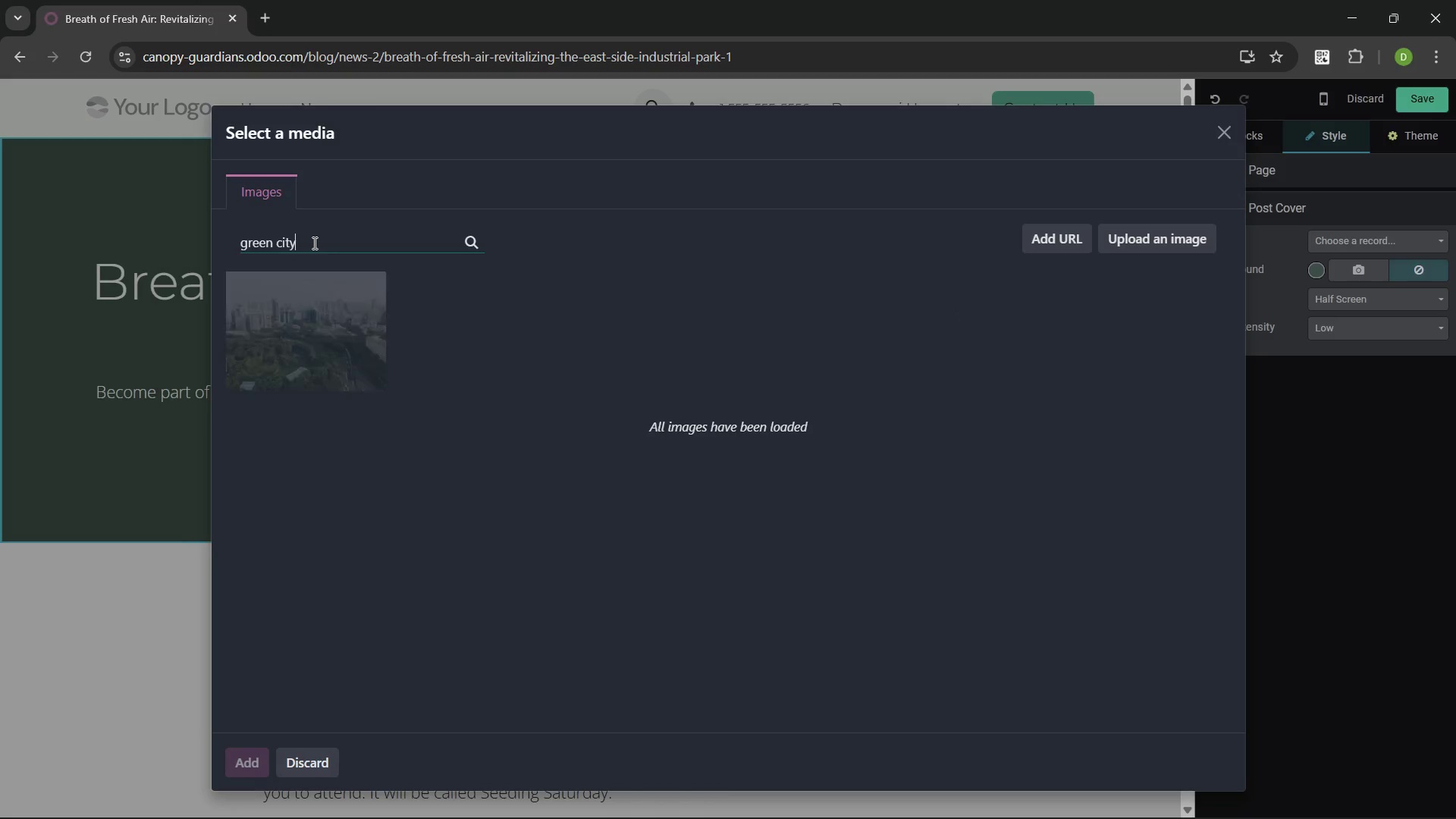 
key(Enter)
 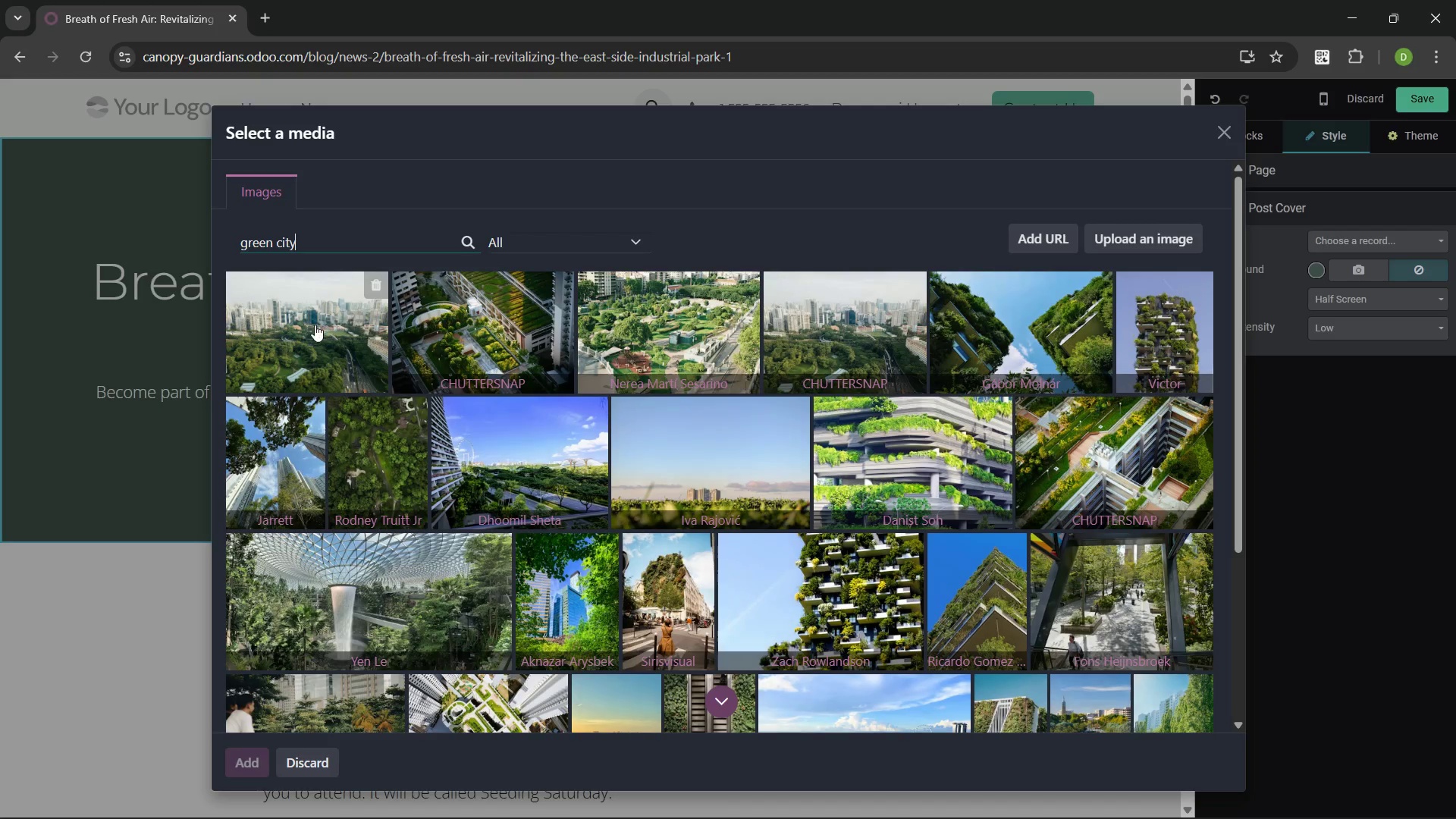 
left_click([315, 325])
 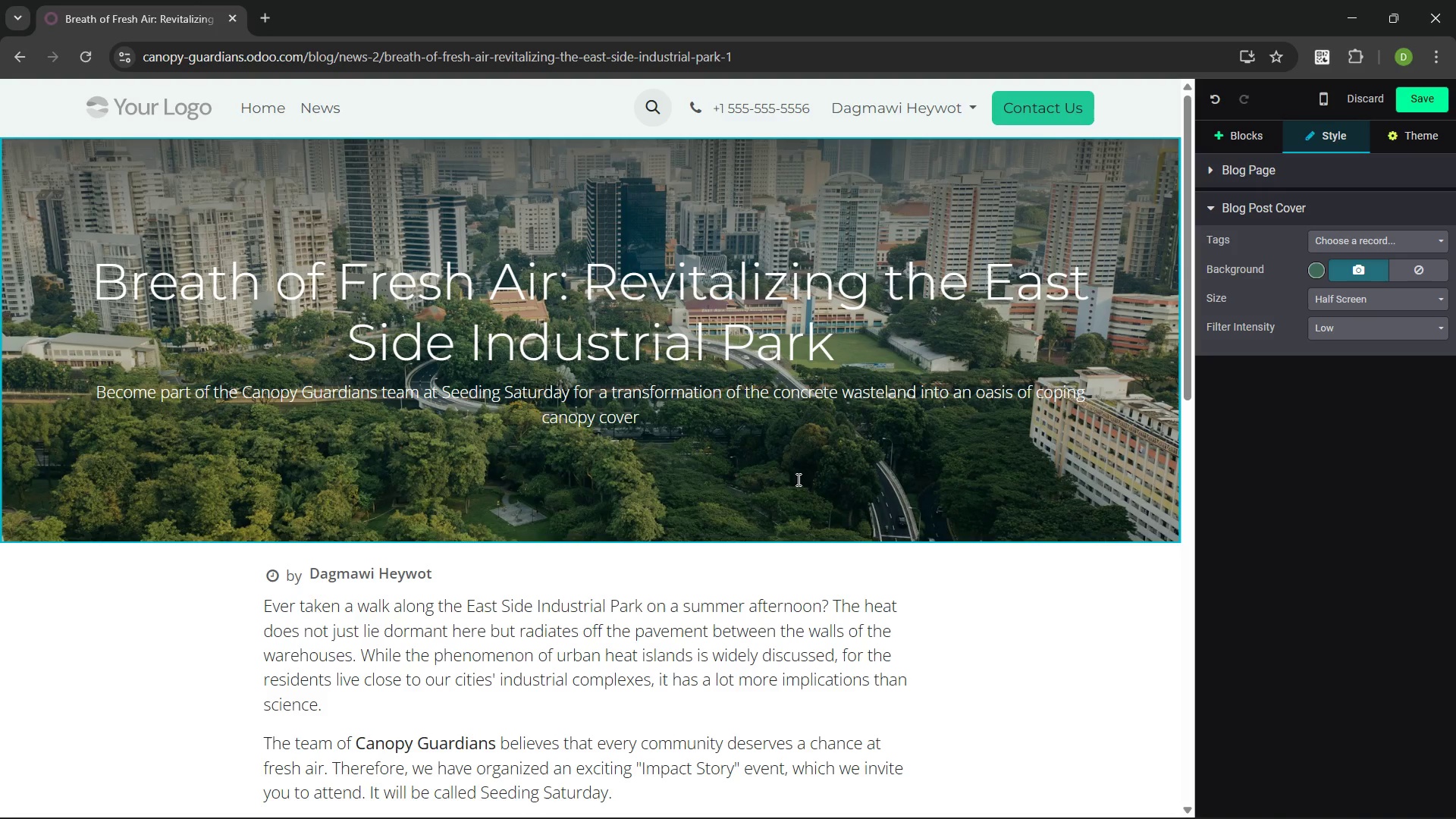 
left_click([943, 488])
 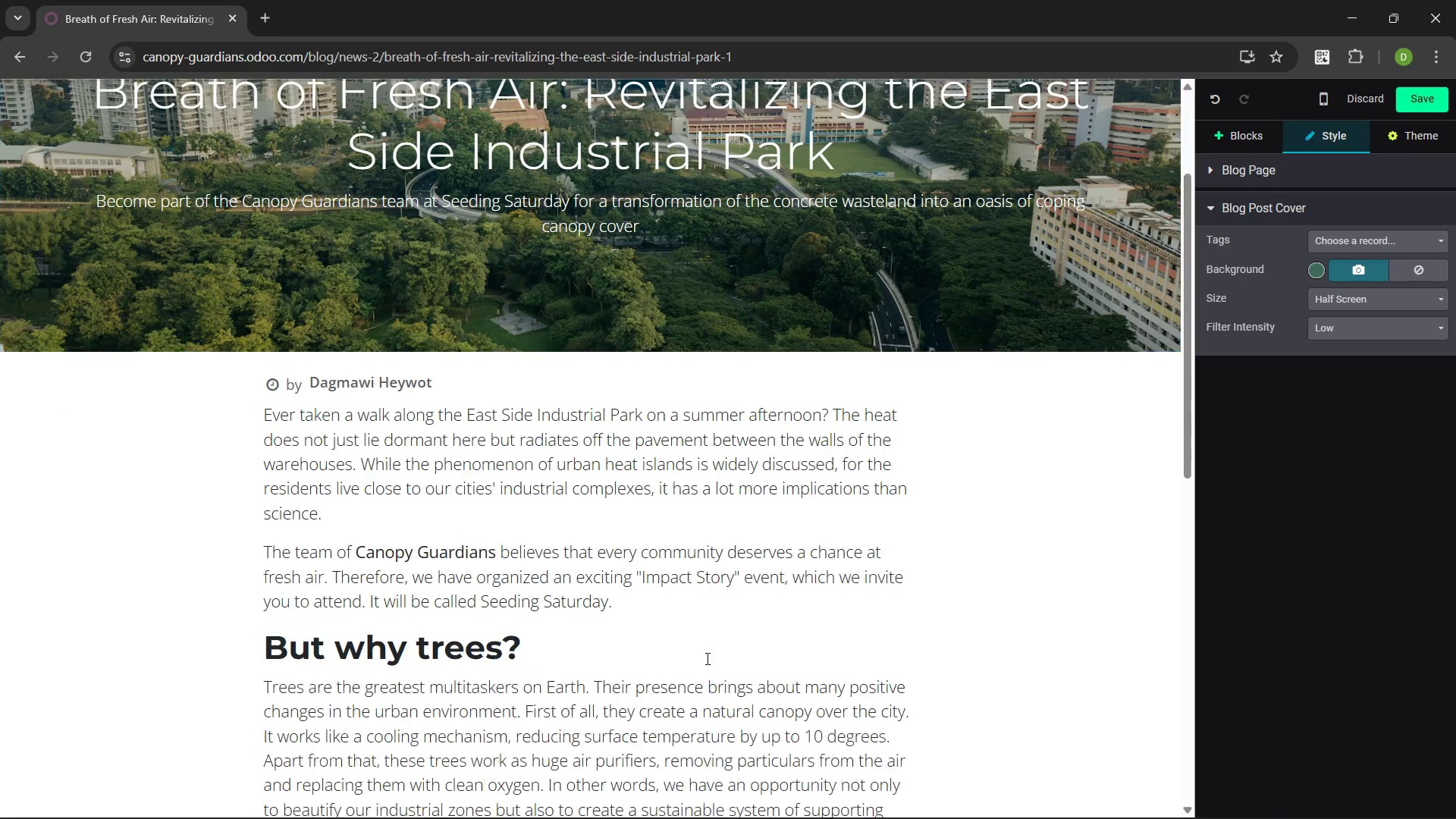 
wait(5.19)
 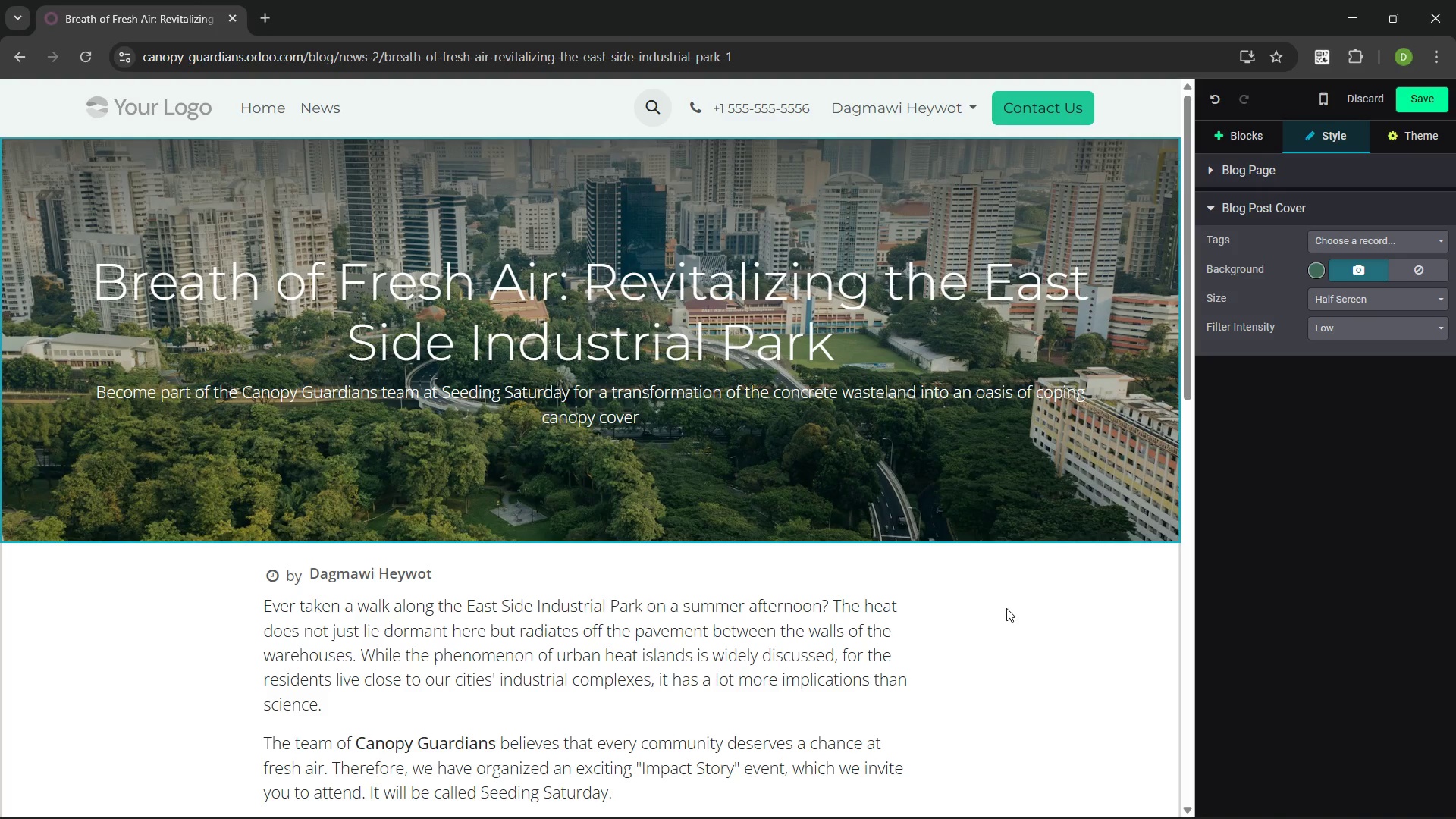 
left_click([635, 547])
 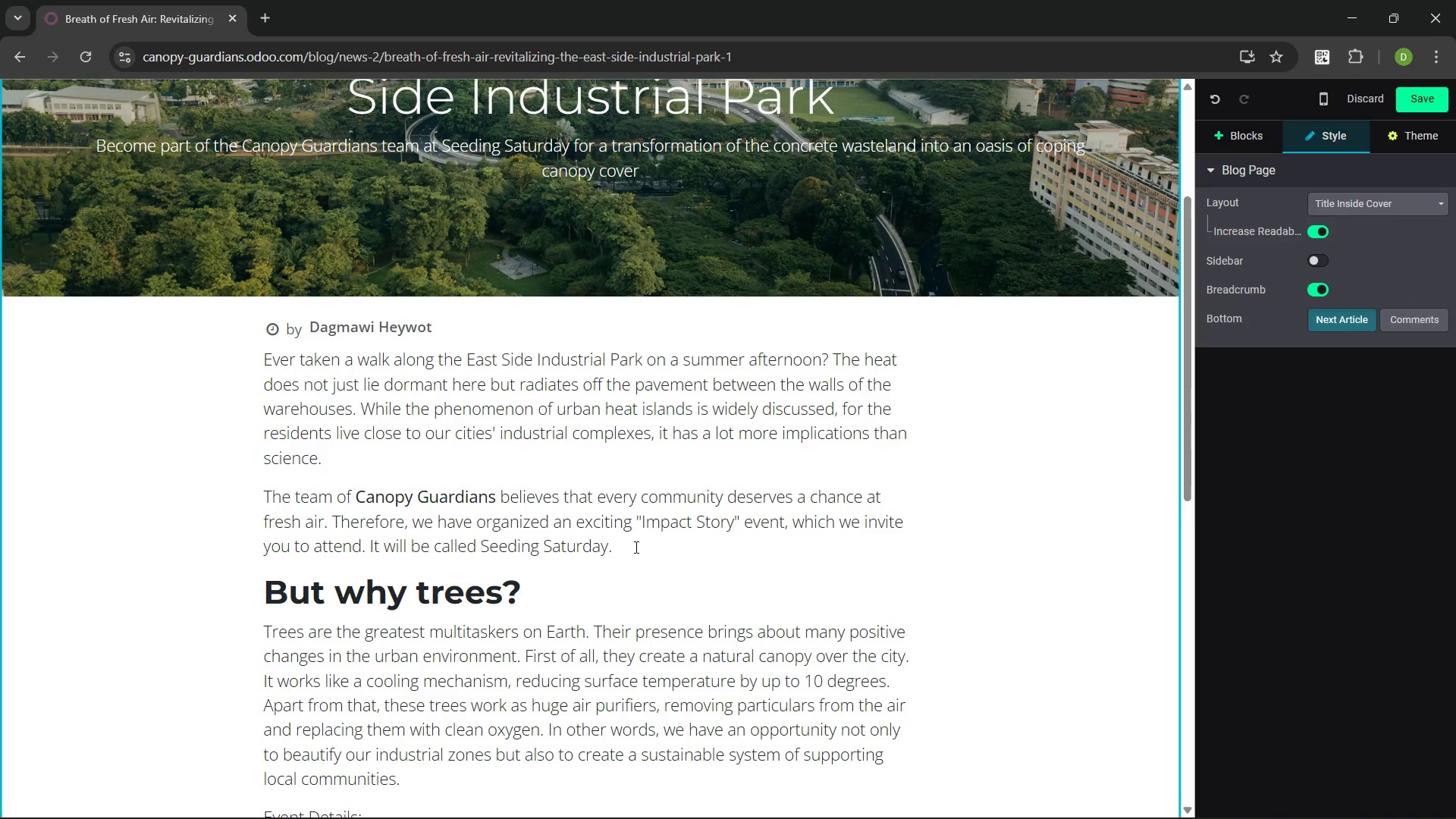 
key(Enter)
 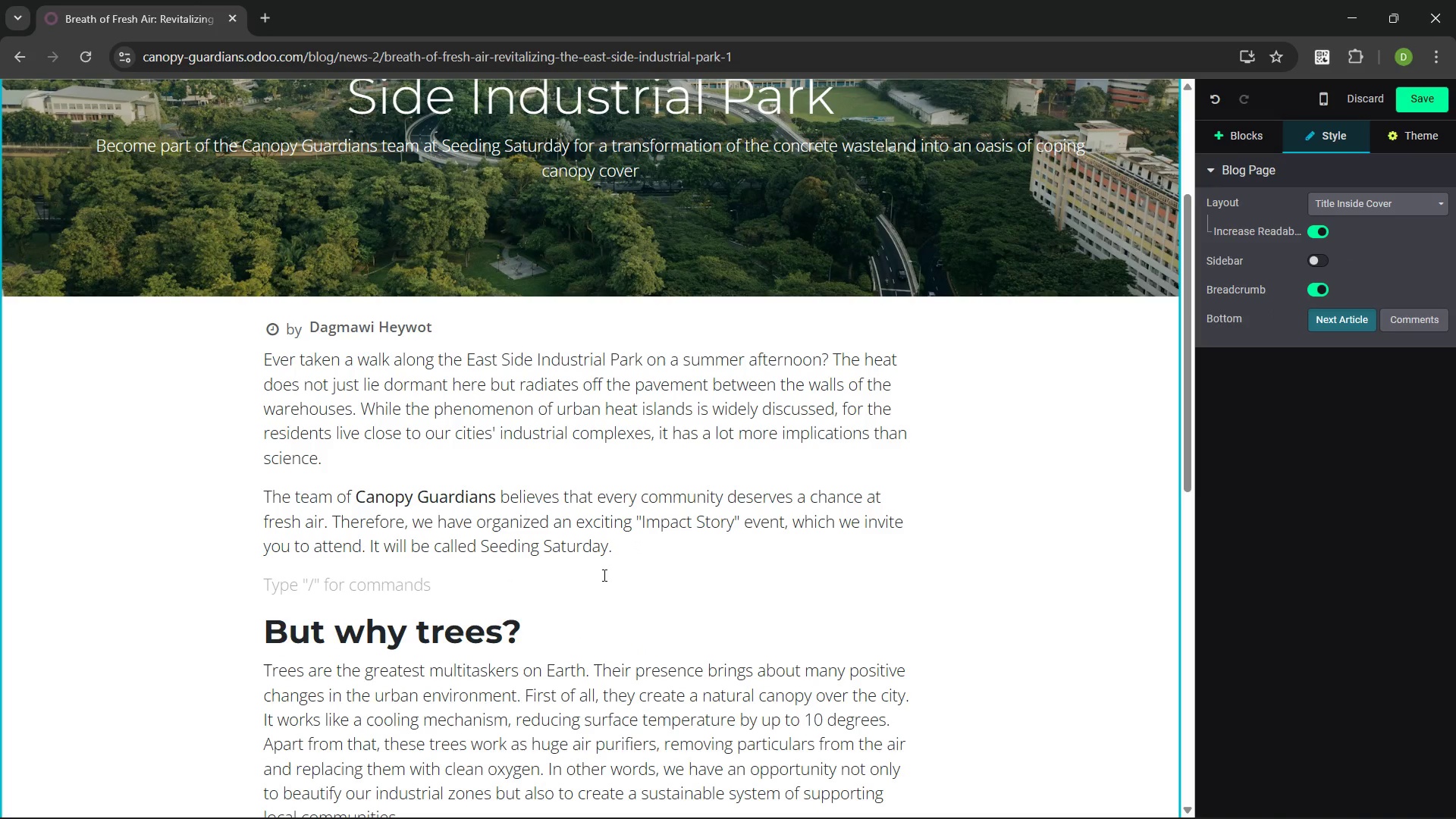 
type(/media)
 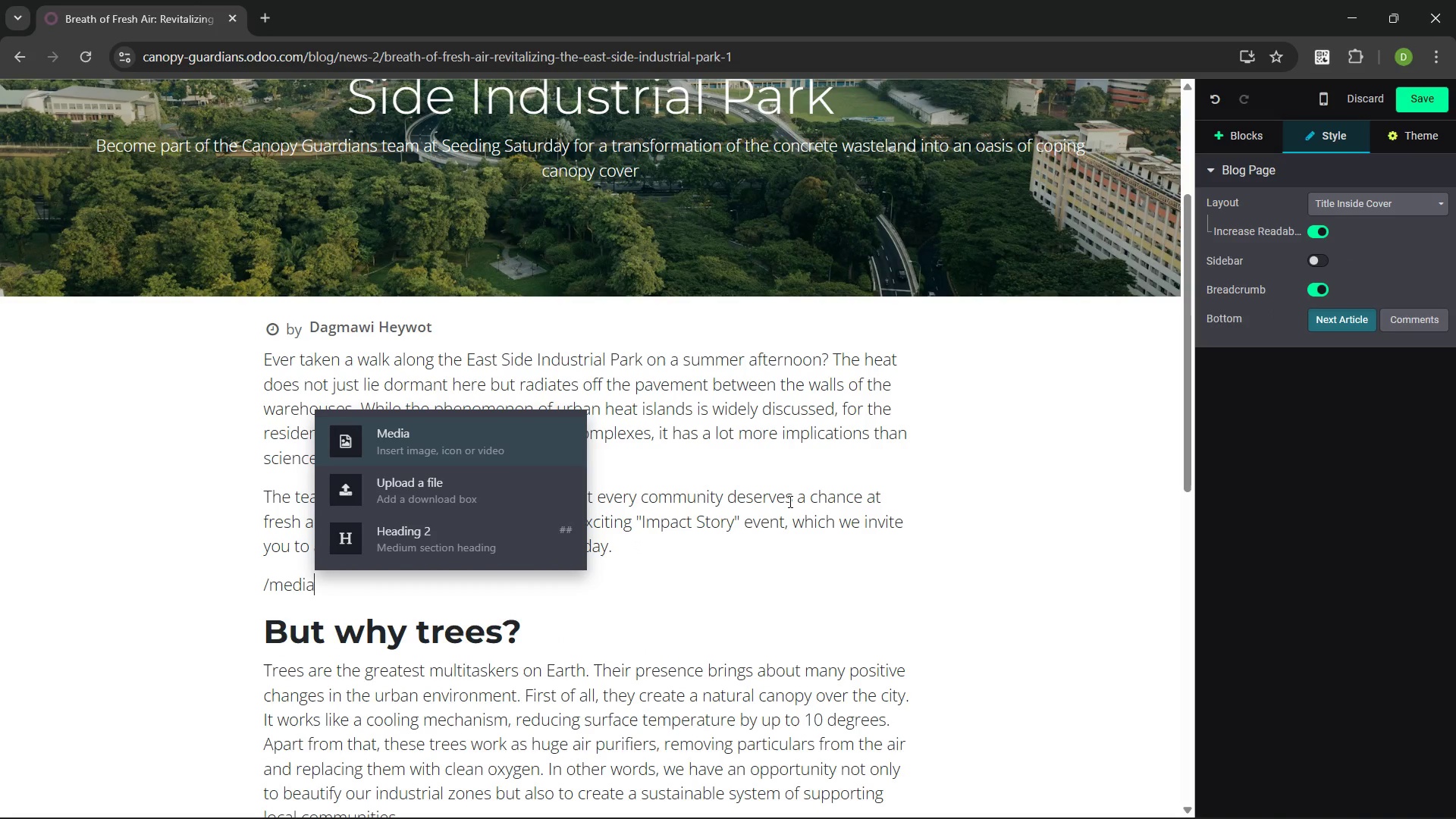 
key(Enter)
 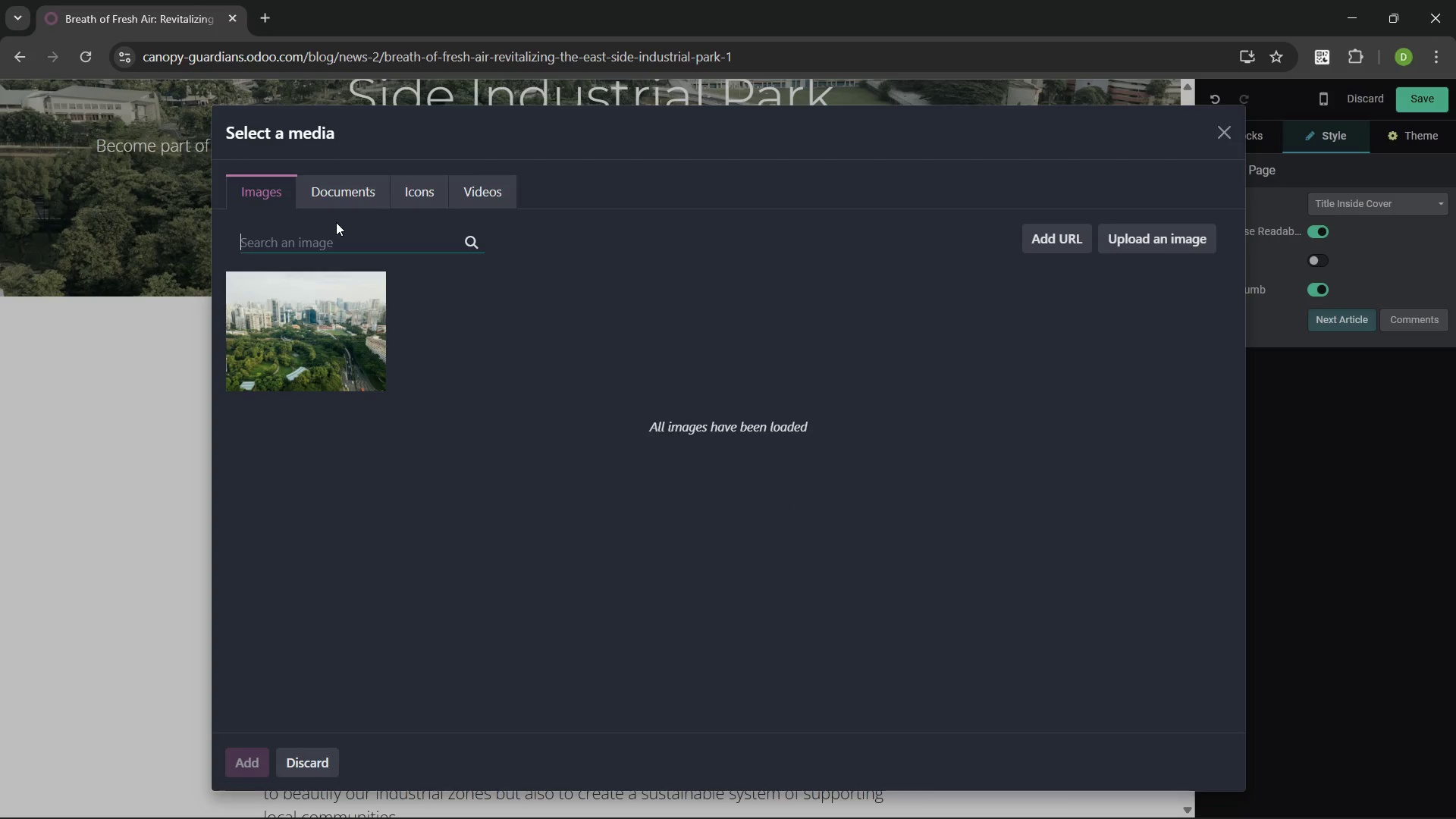 
type(gree)
key(Backspace)
 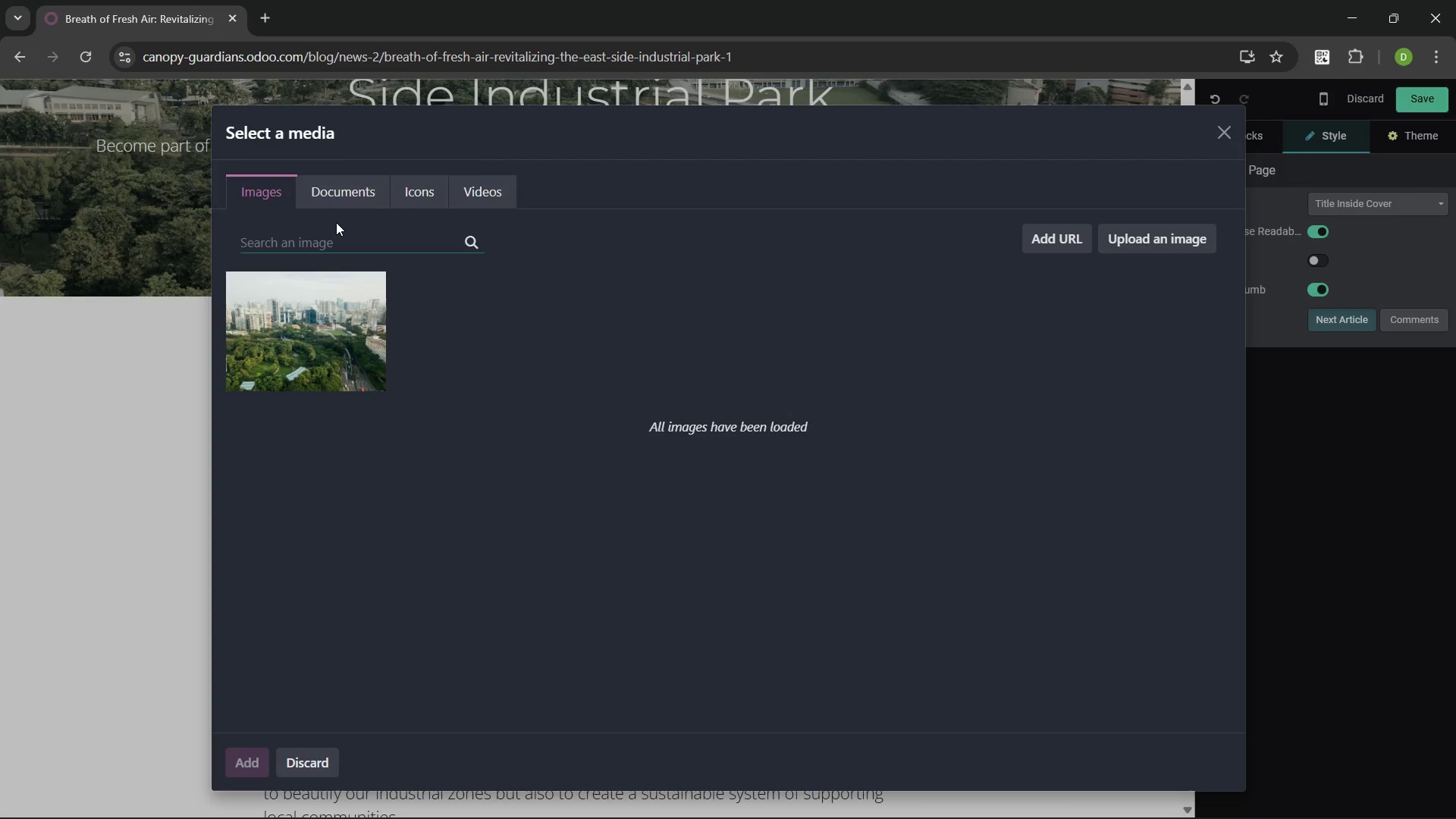 
key(Control+ControlLeft)
 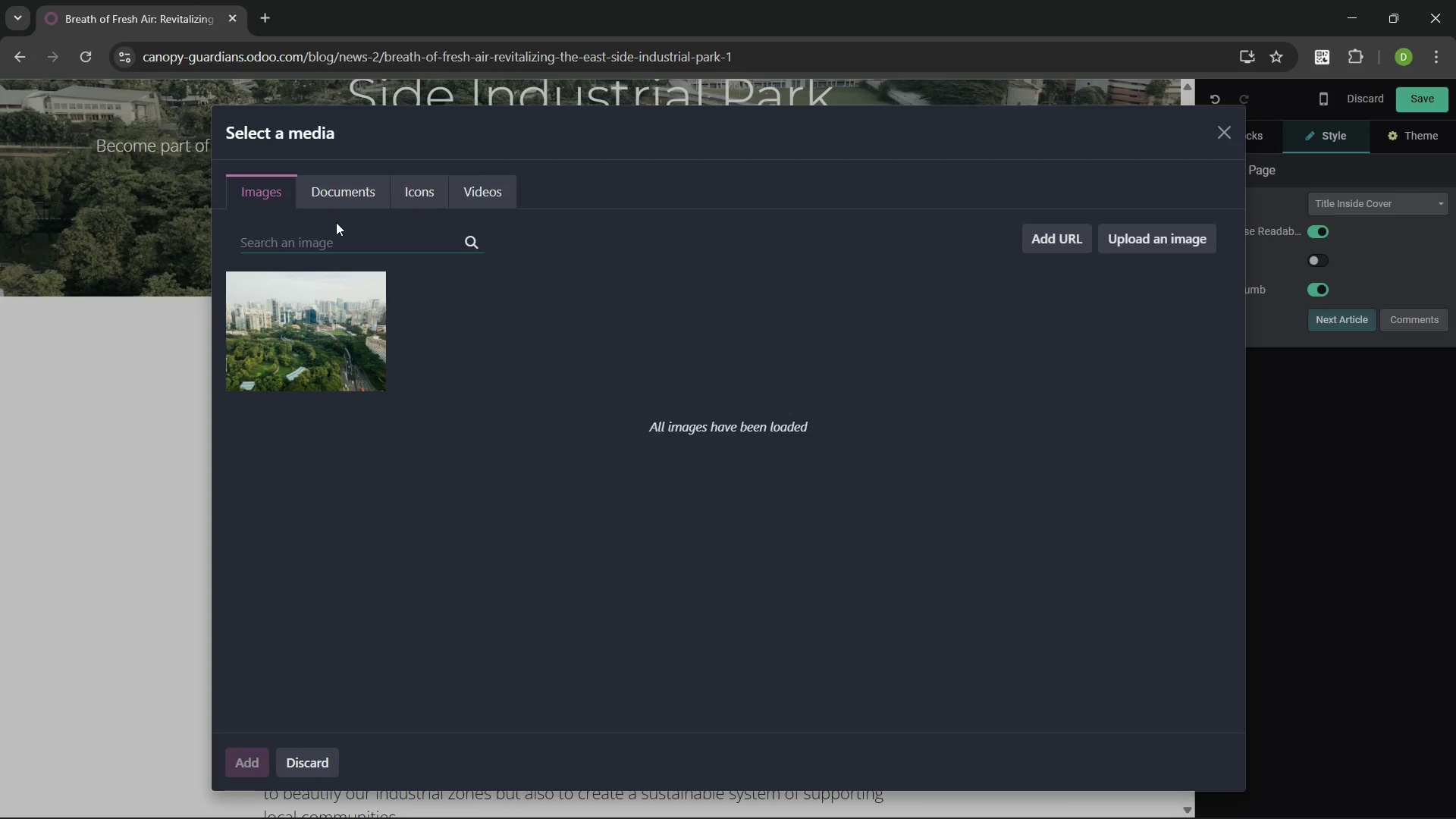 
key(Control+Backspace)
 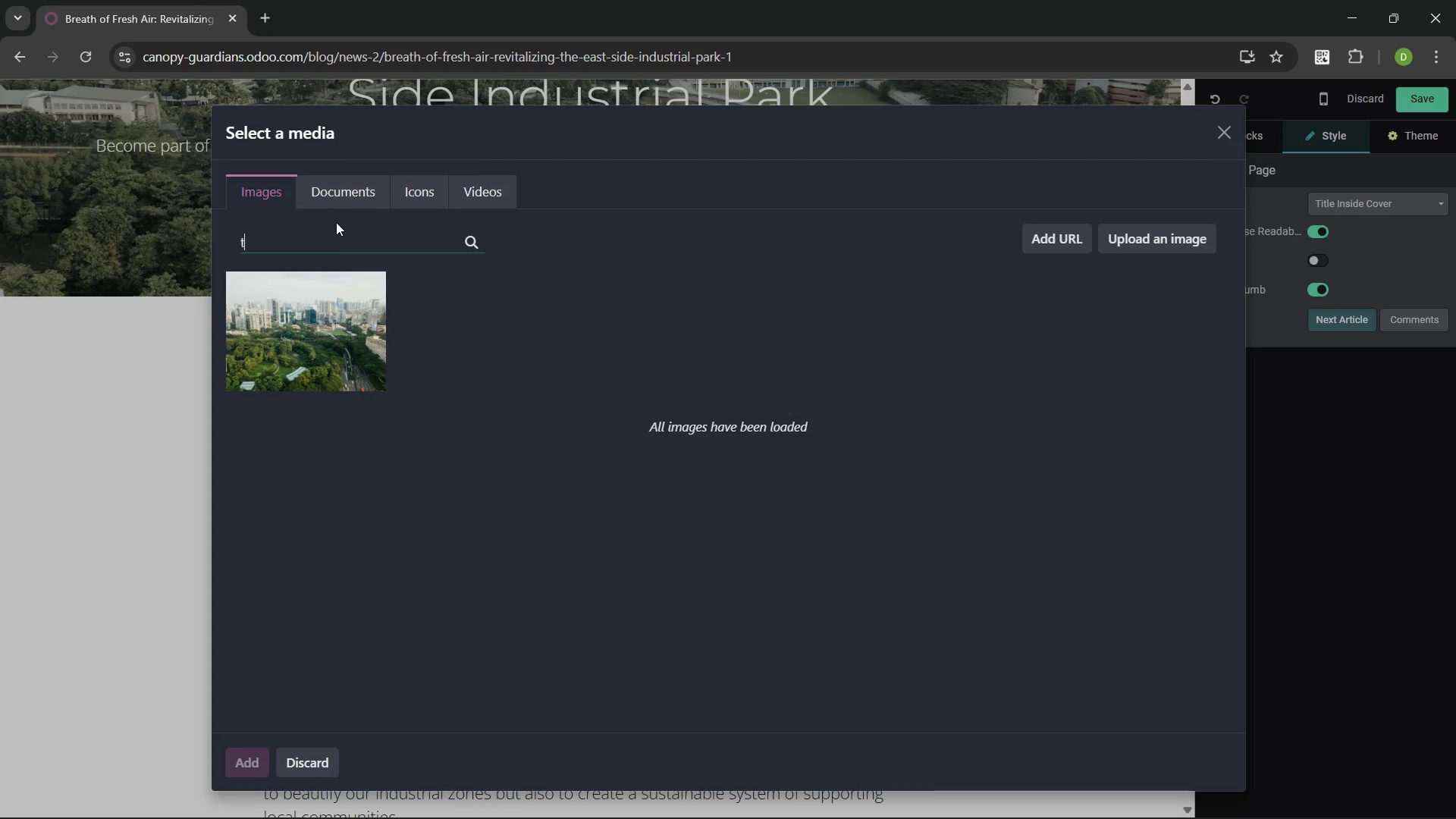 
type(tree)
 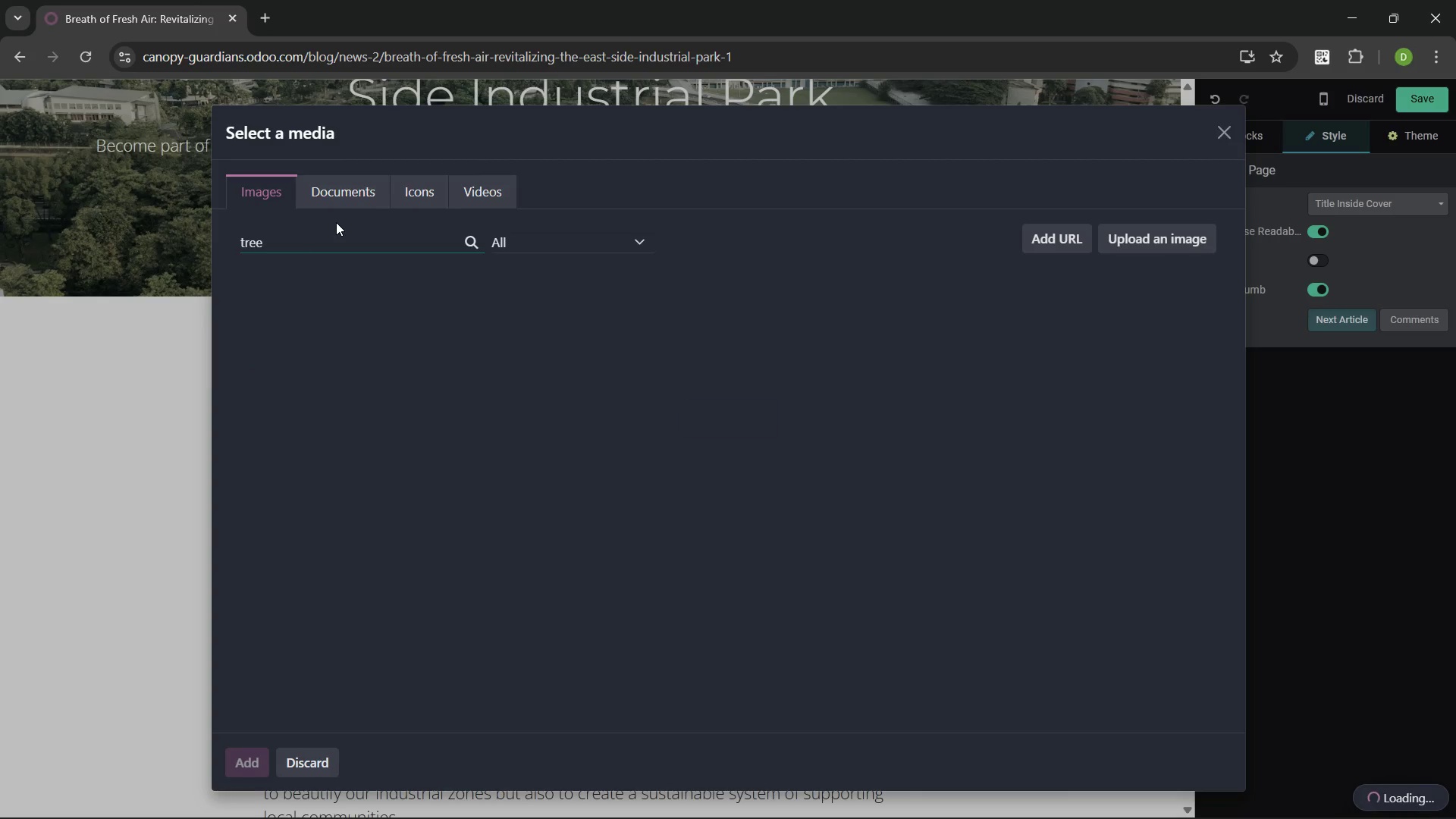 
key(Space)
 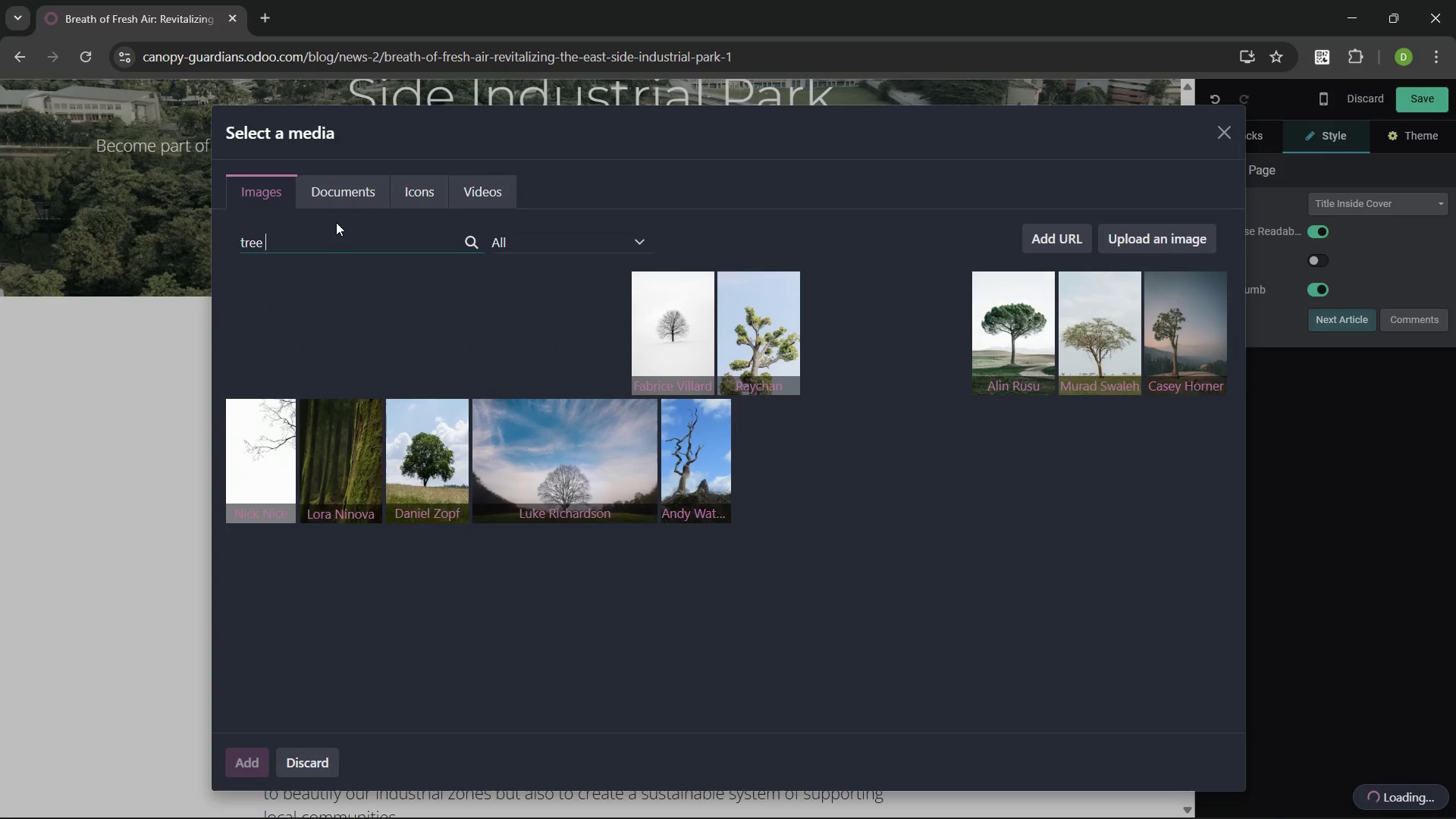 
type(oxygen)
 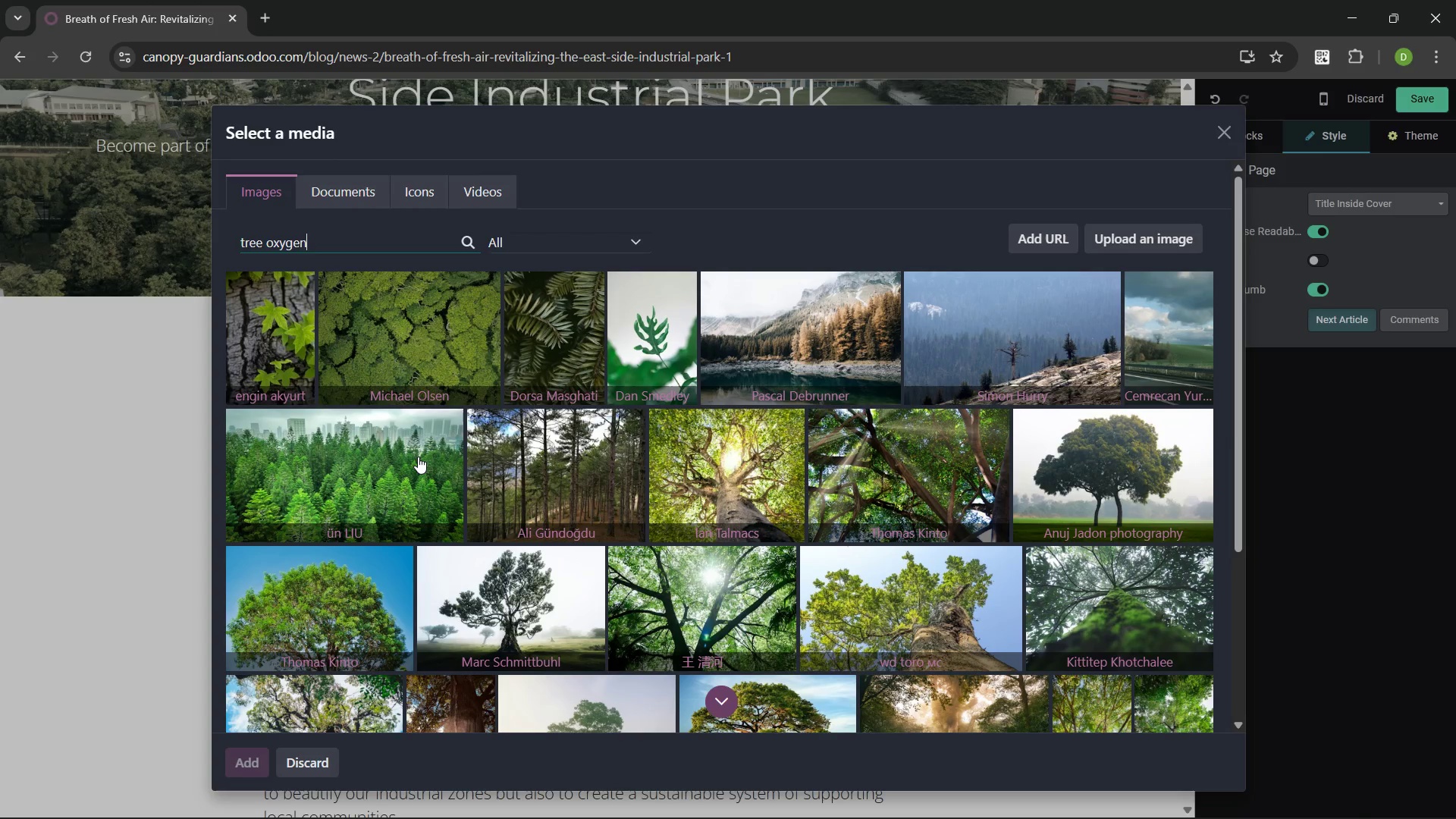 
wait(24.5)
 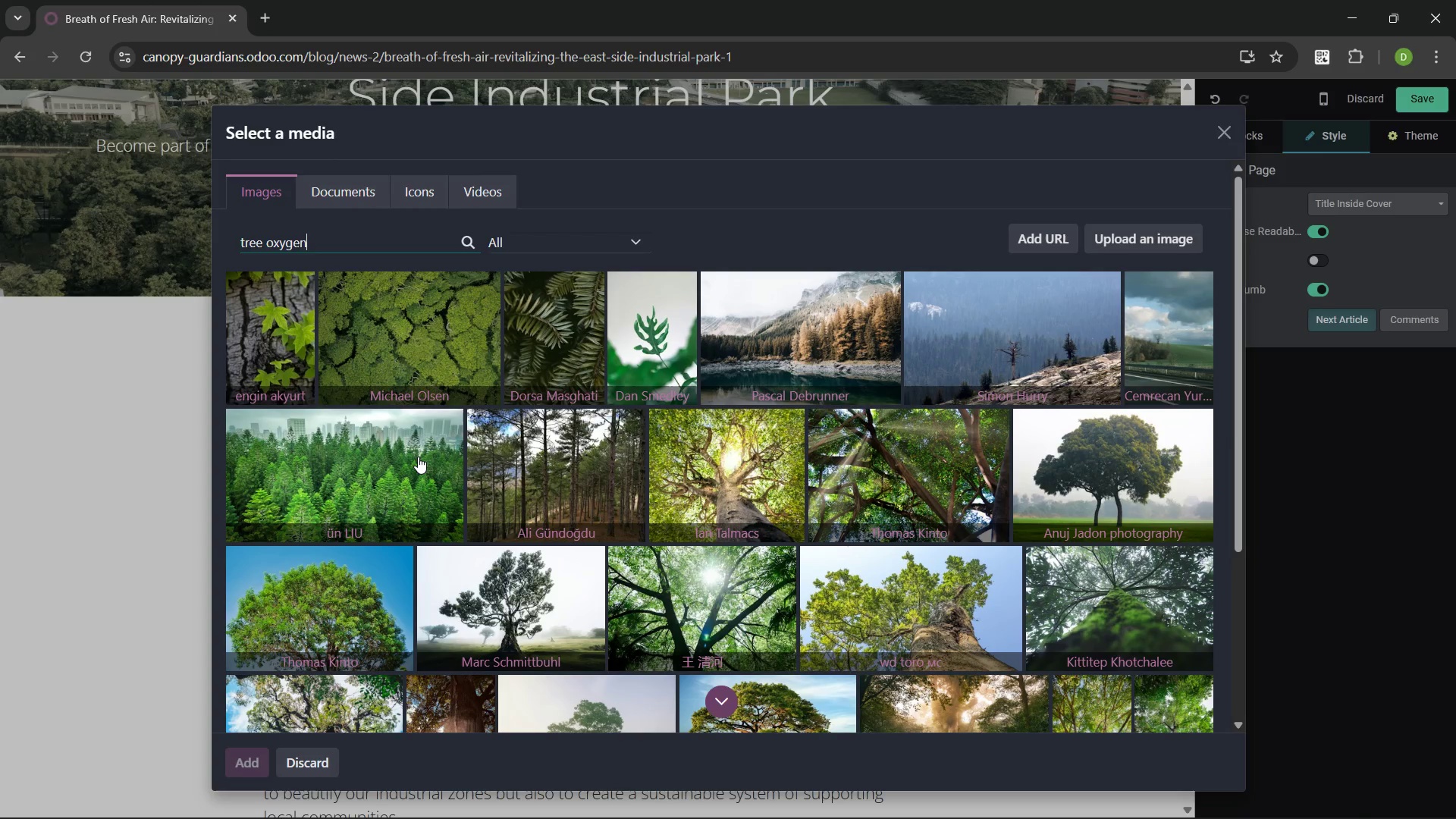 
left_click([418, 457])
 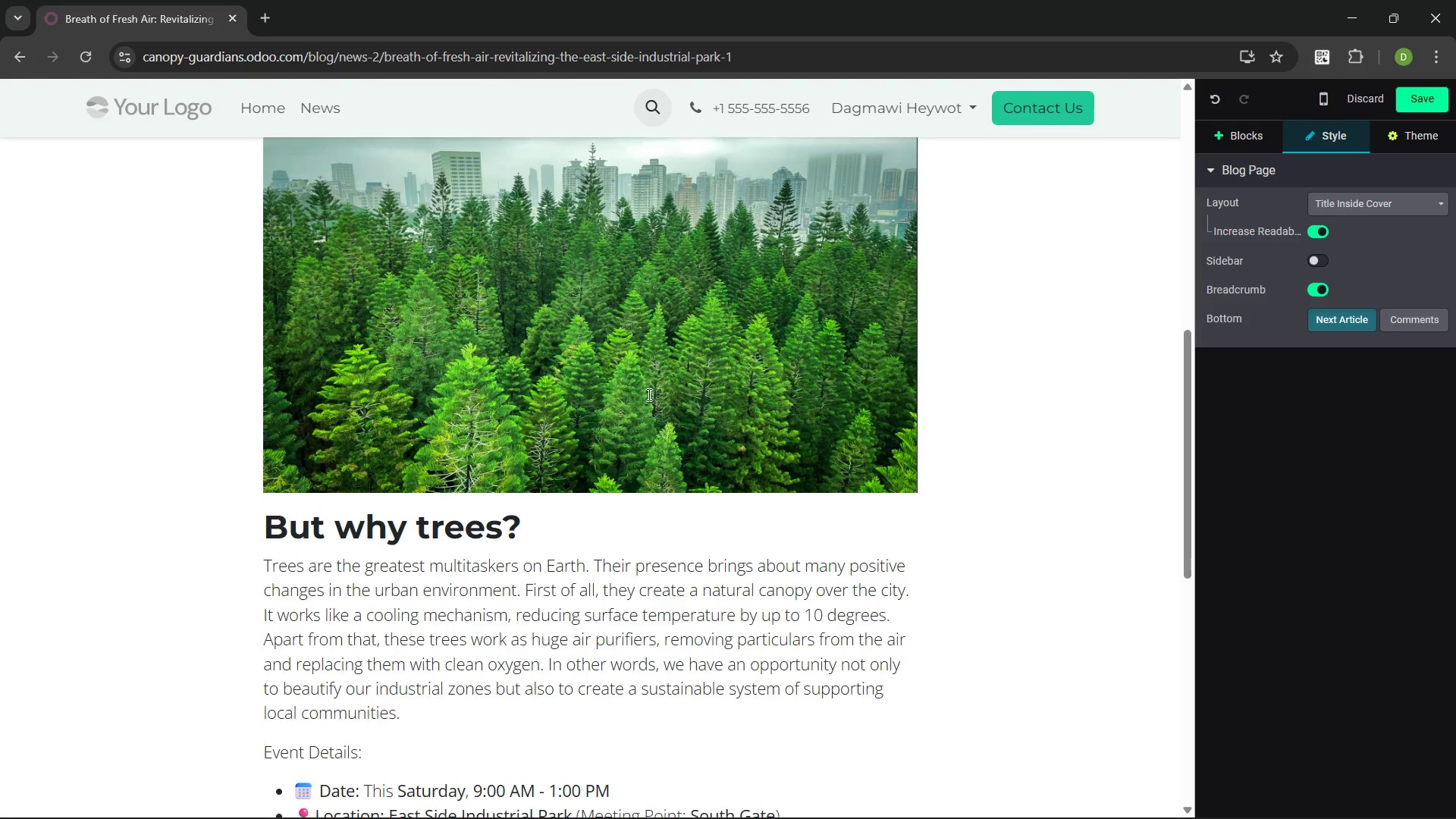 
wait(28.25)
 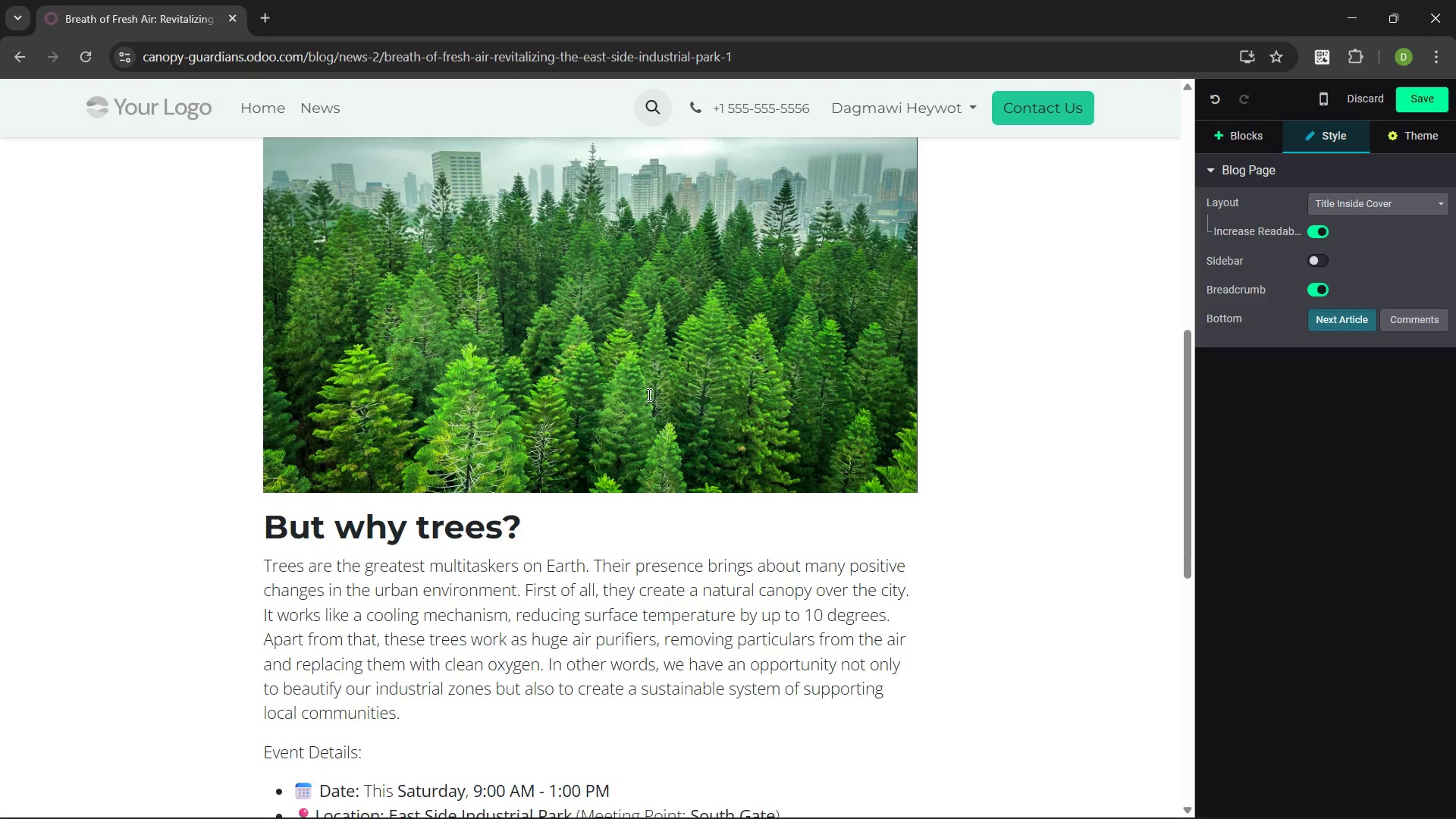 
left_click([1410, 93])
 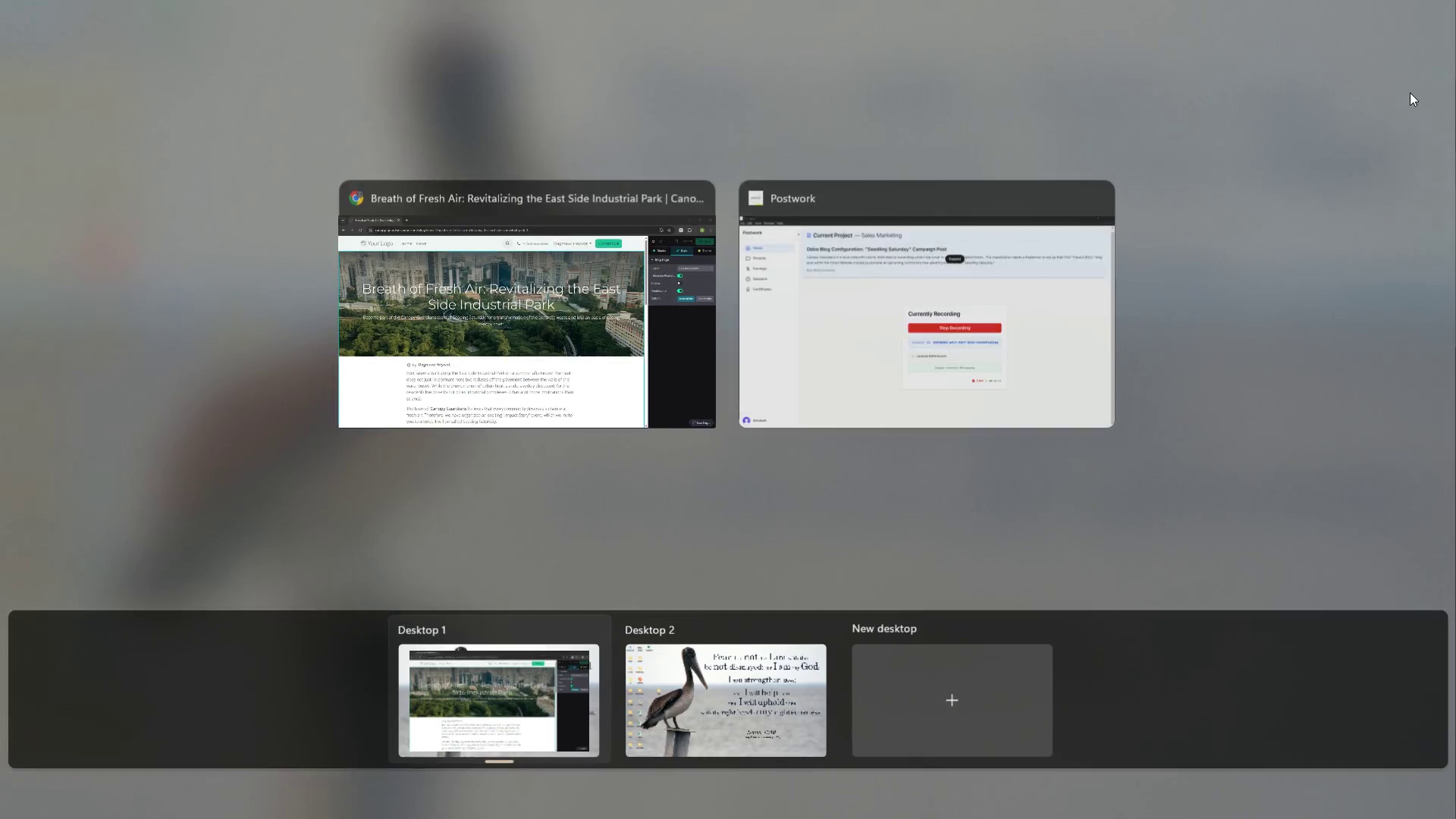 
left_click([999, 294])